 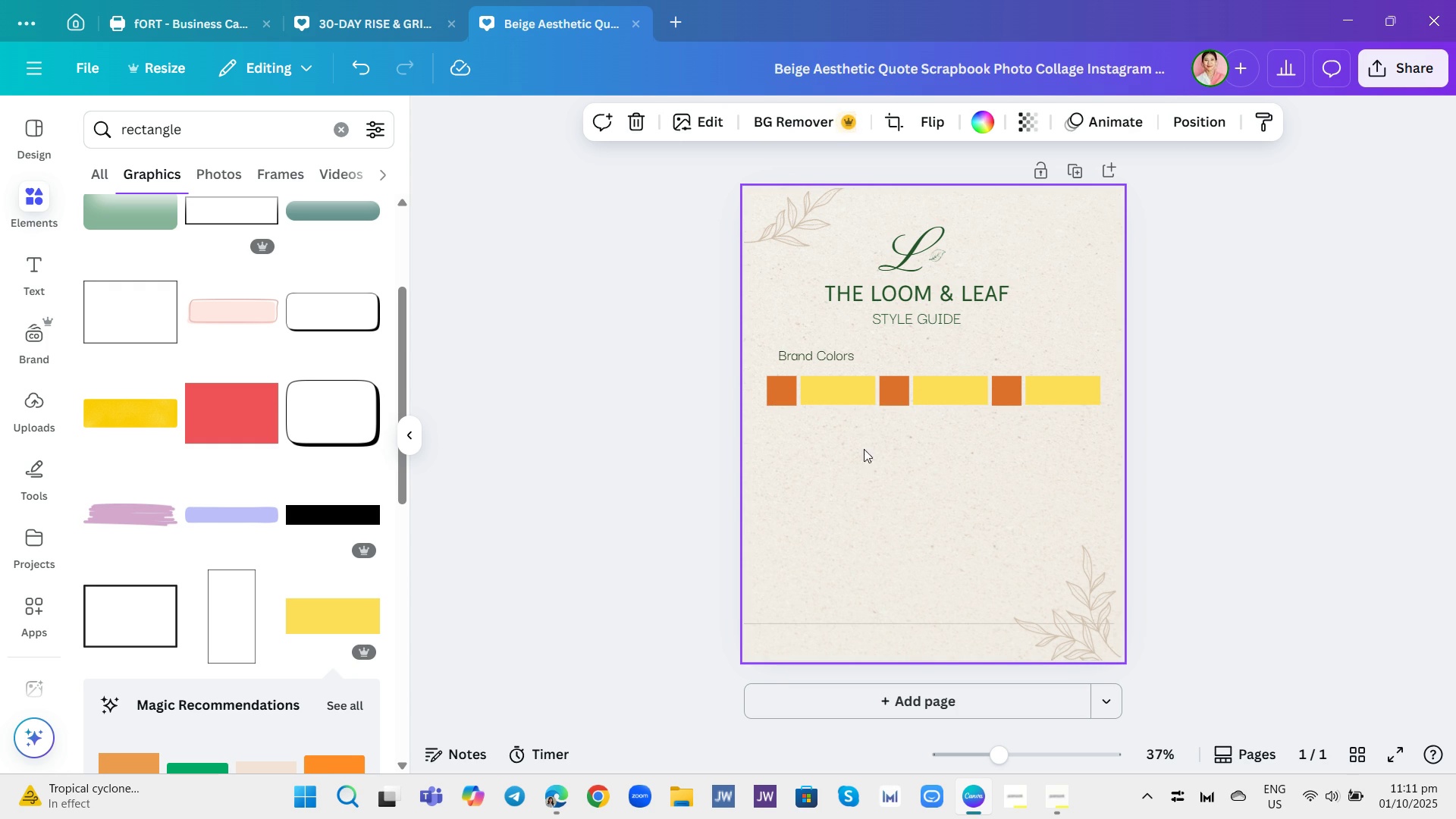 
left_click([820, 387])
 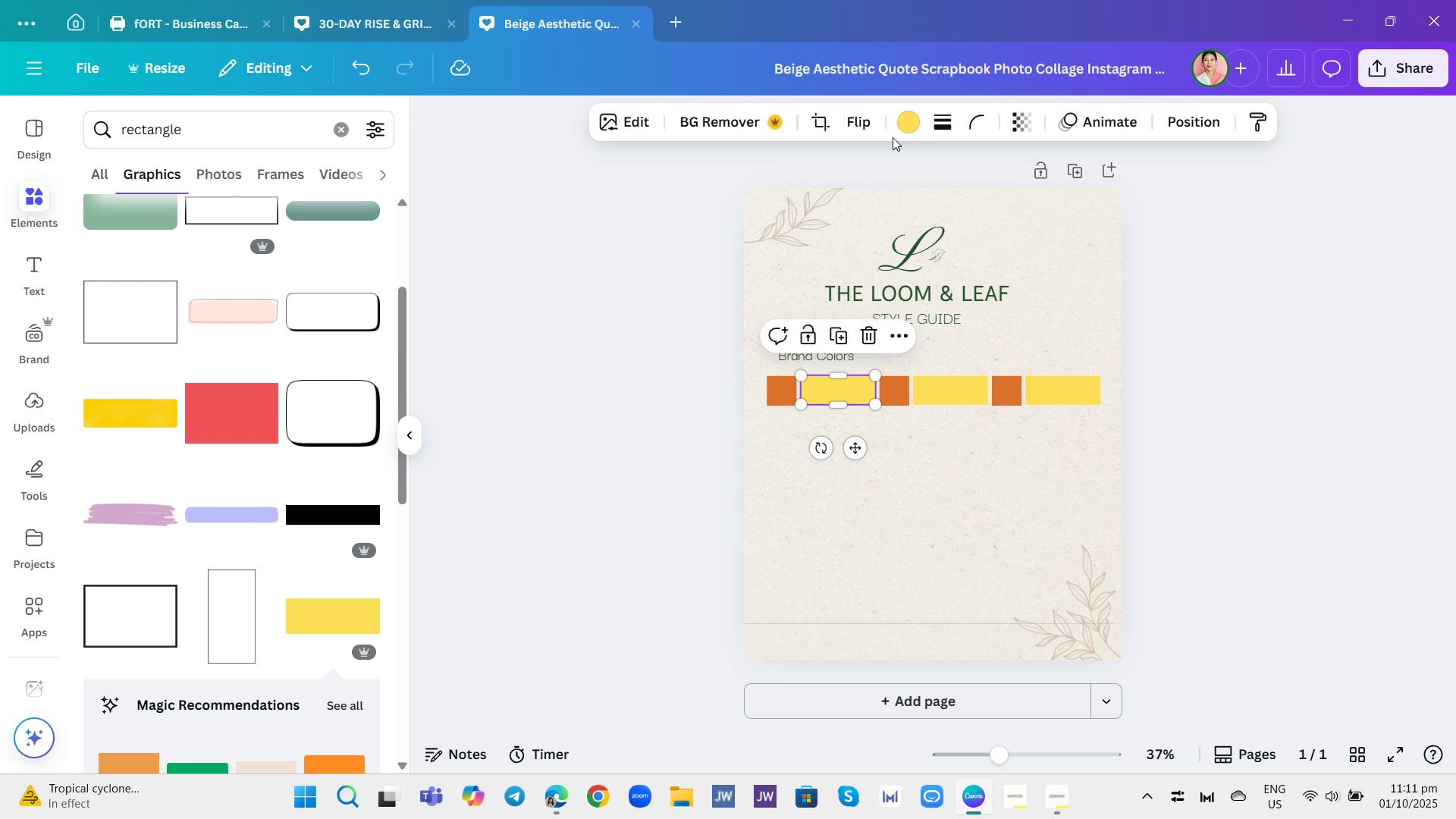 
left_click([903, 124])
 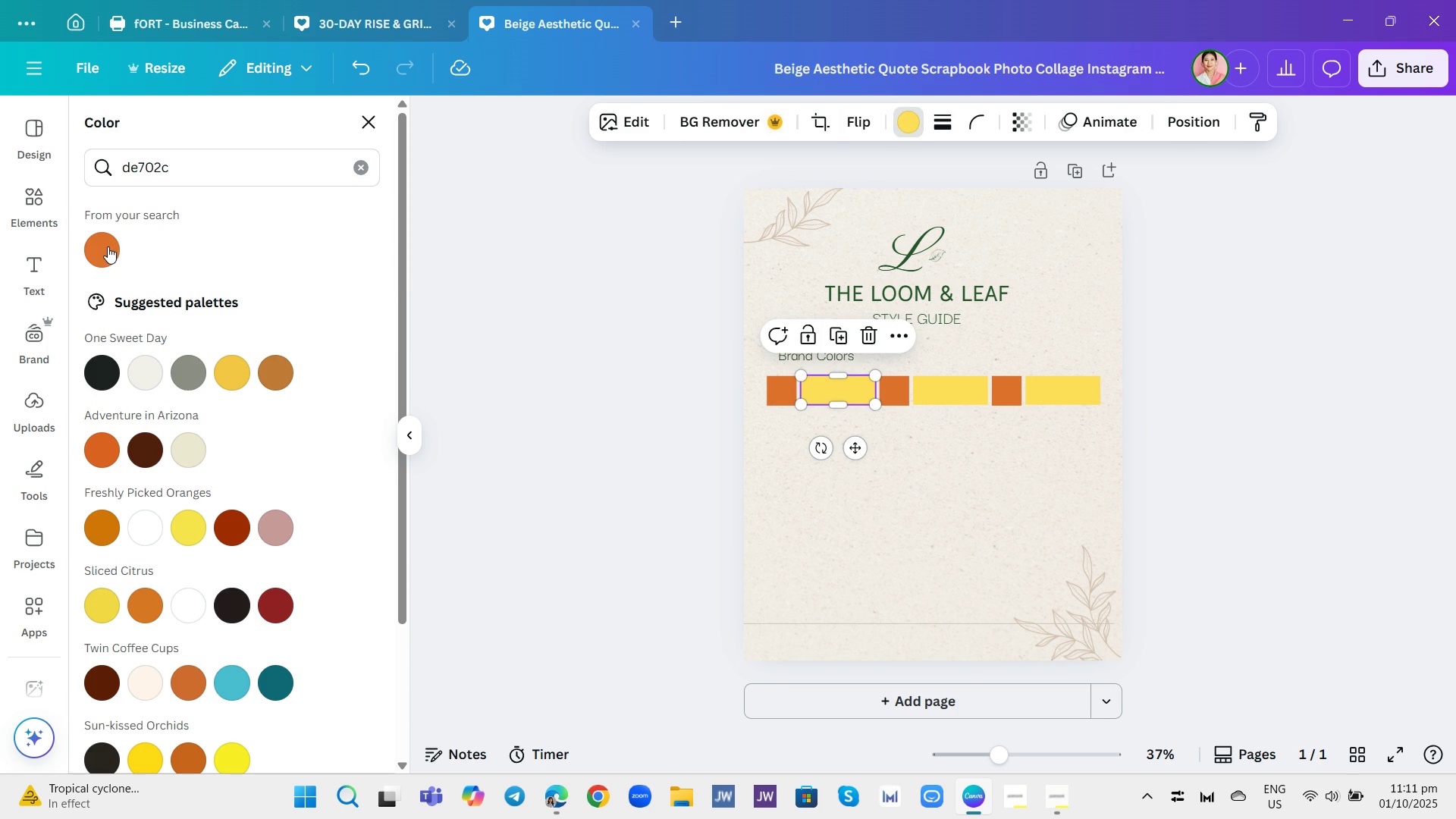 
left_click([108, 246])
 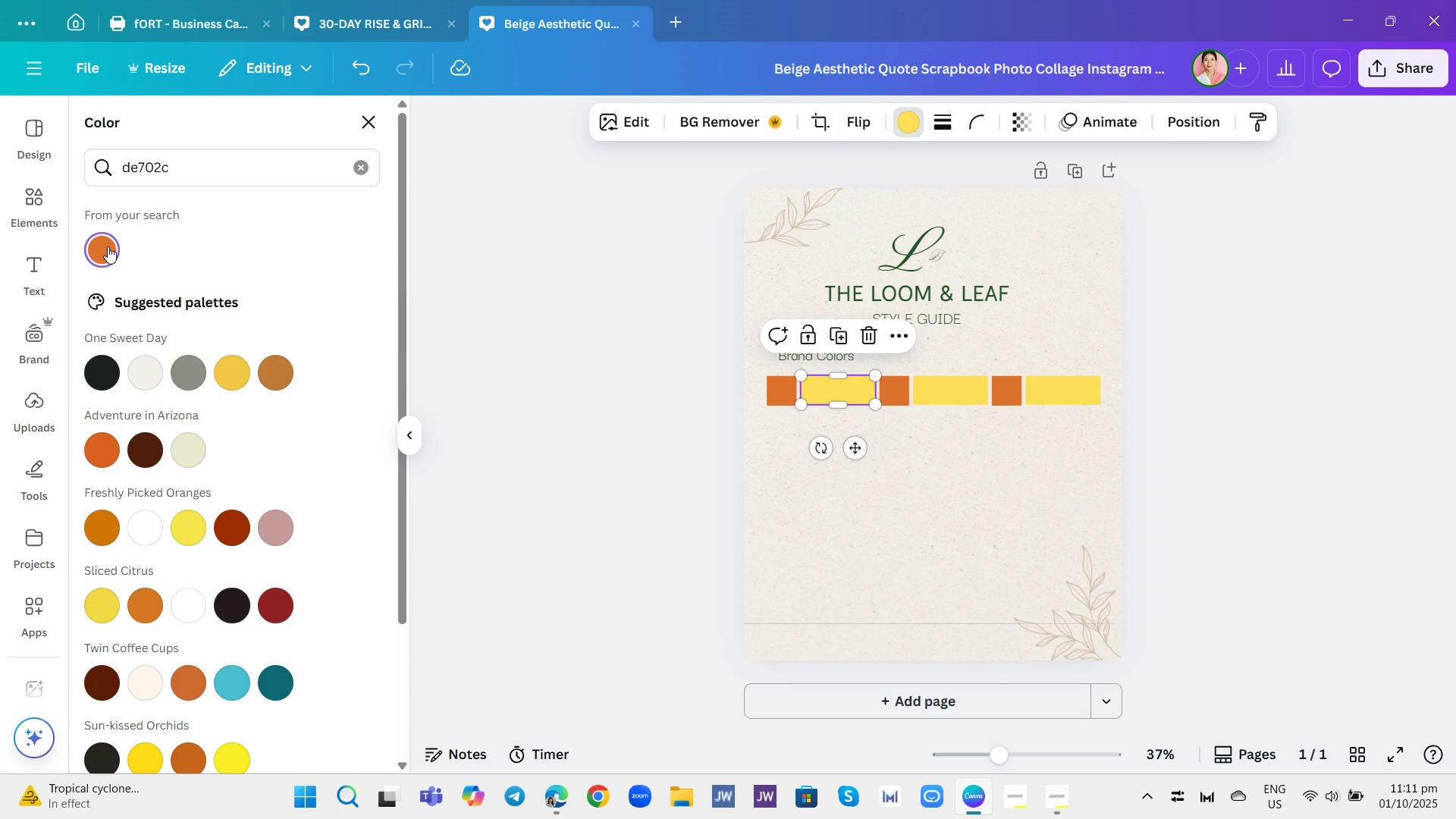 
left_click([108, 246])
 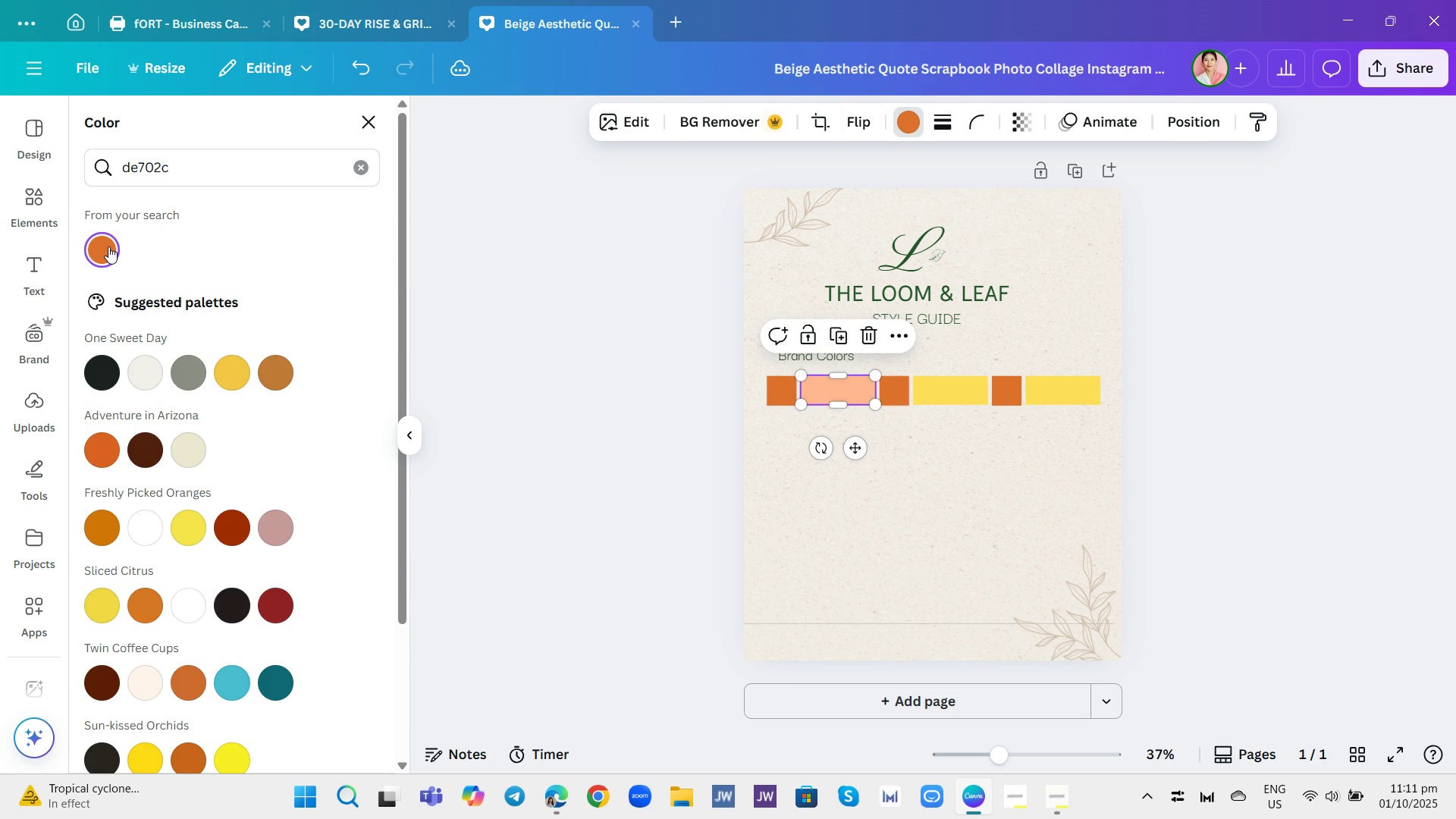 
left_click([108, 246])
 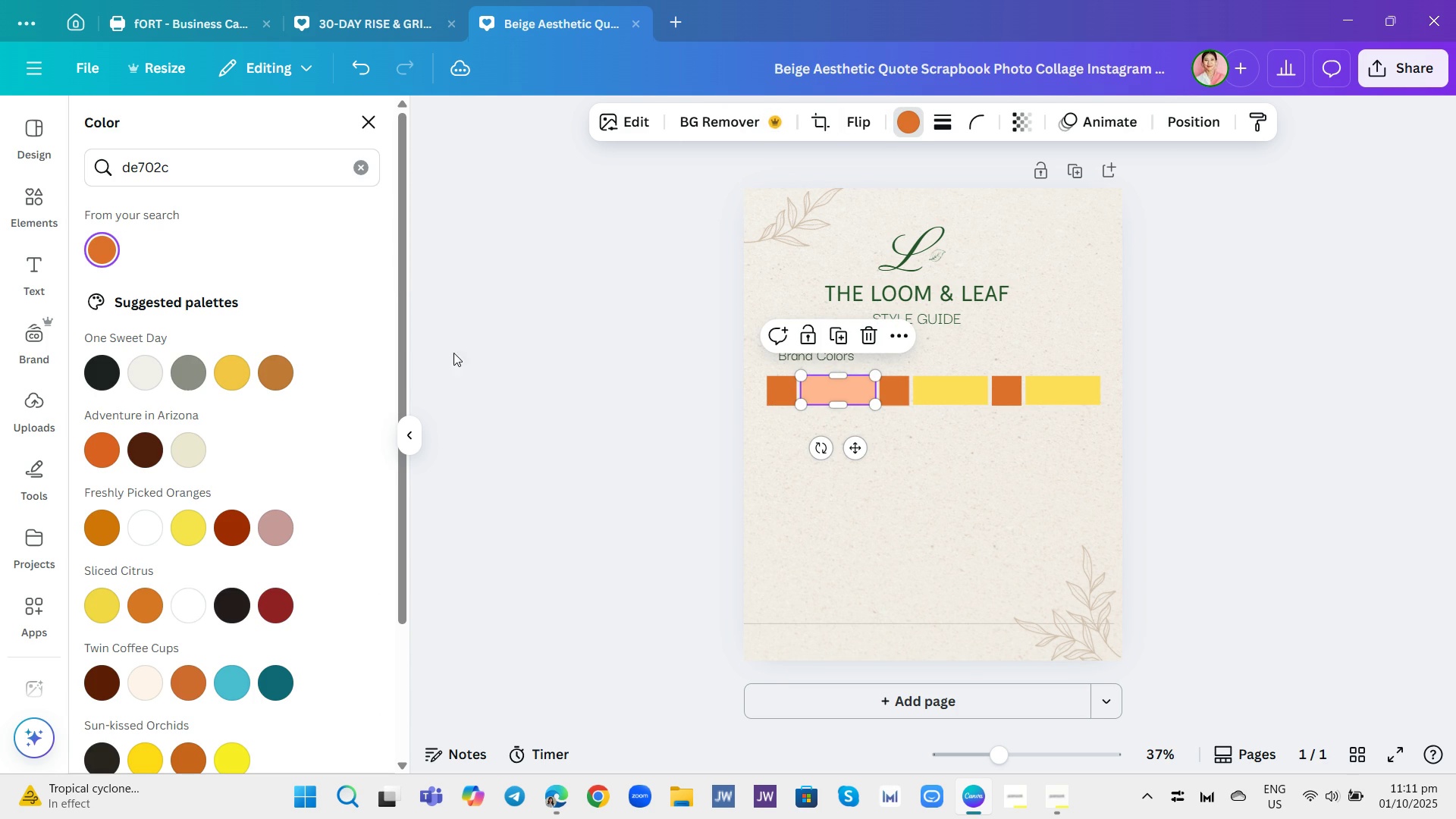 
left_click([103, 252])
 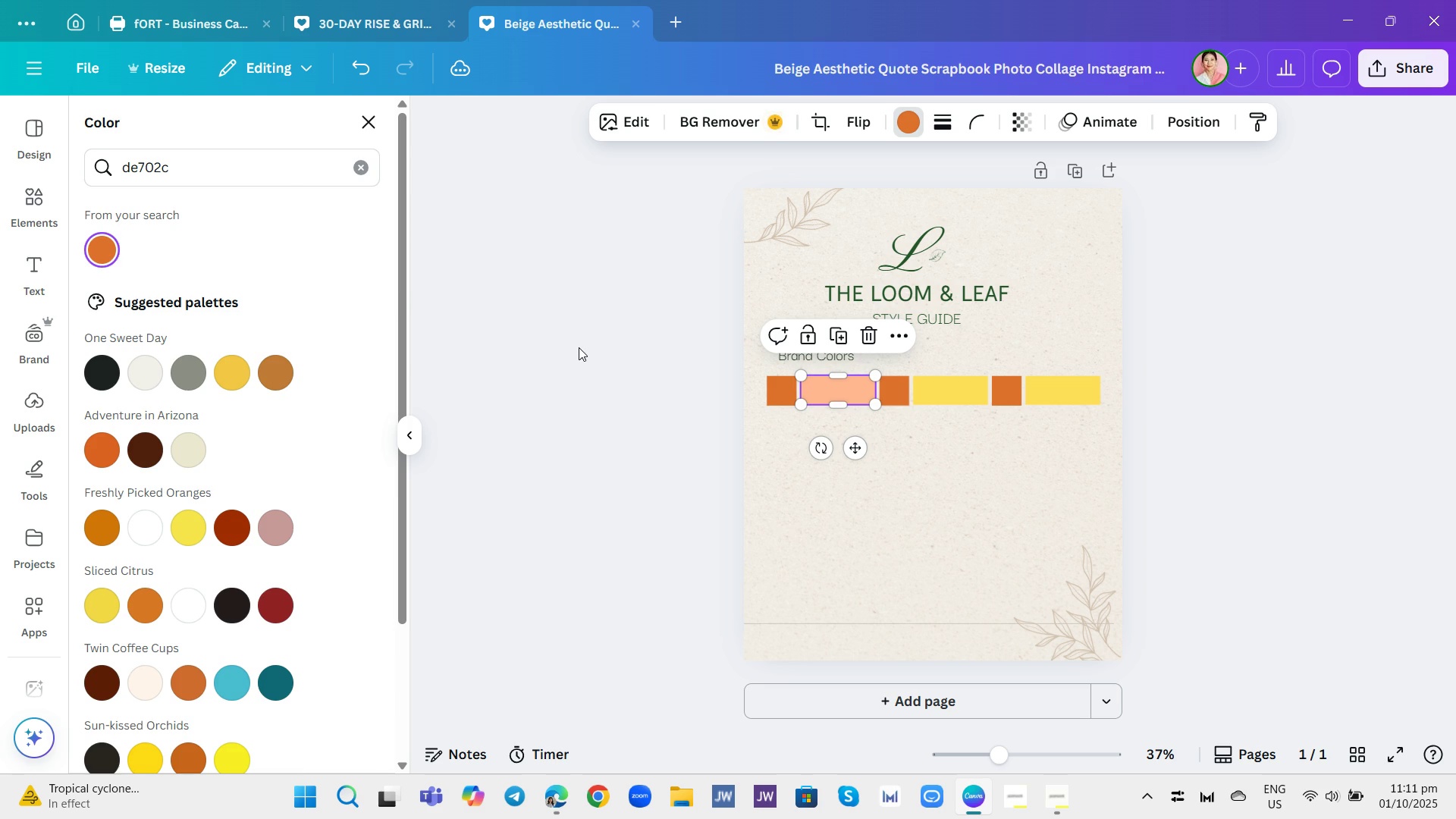 
left_click([579, 347])
 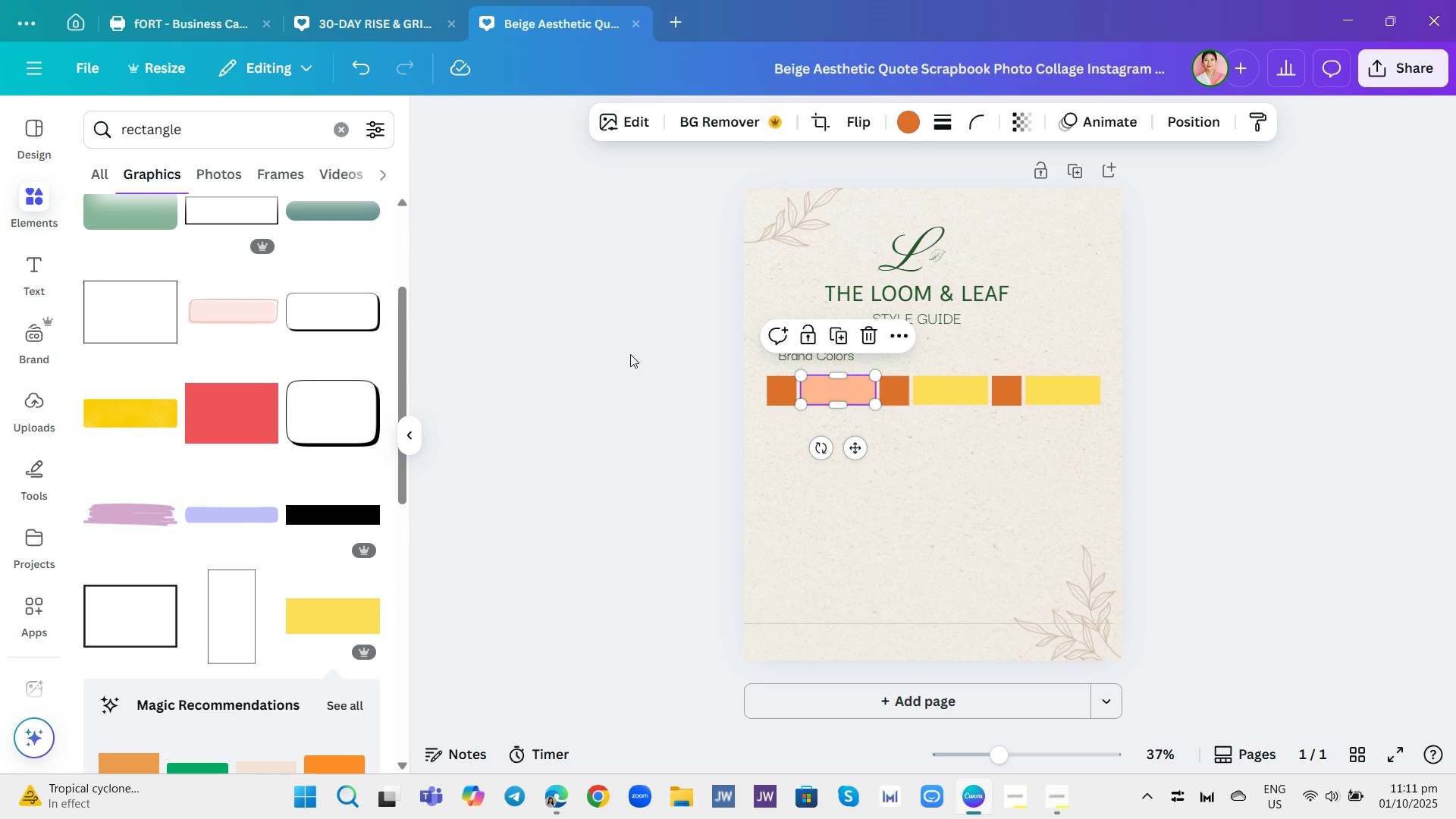 
left_click([630, 354])
 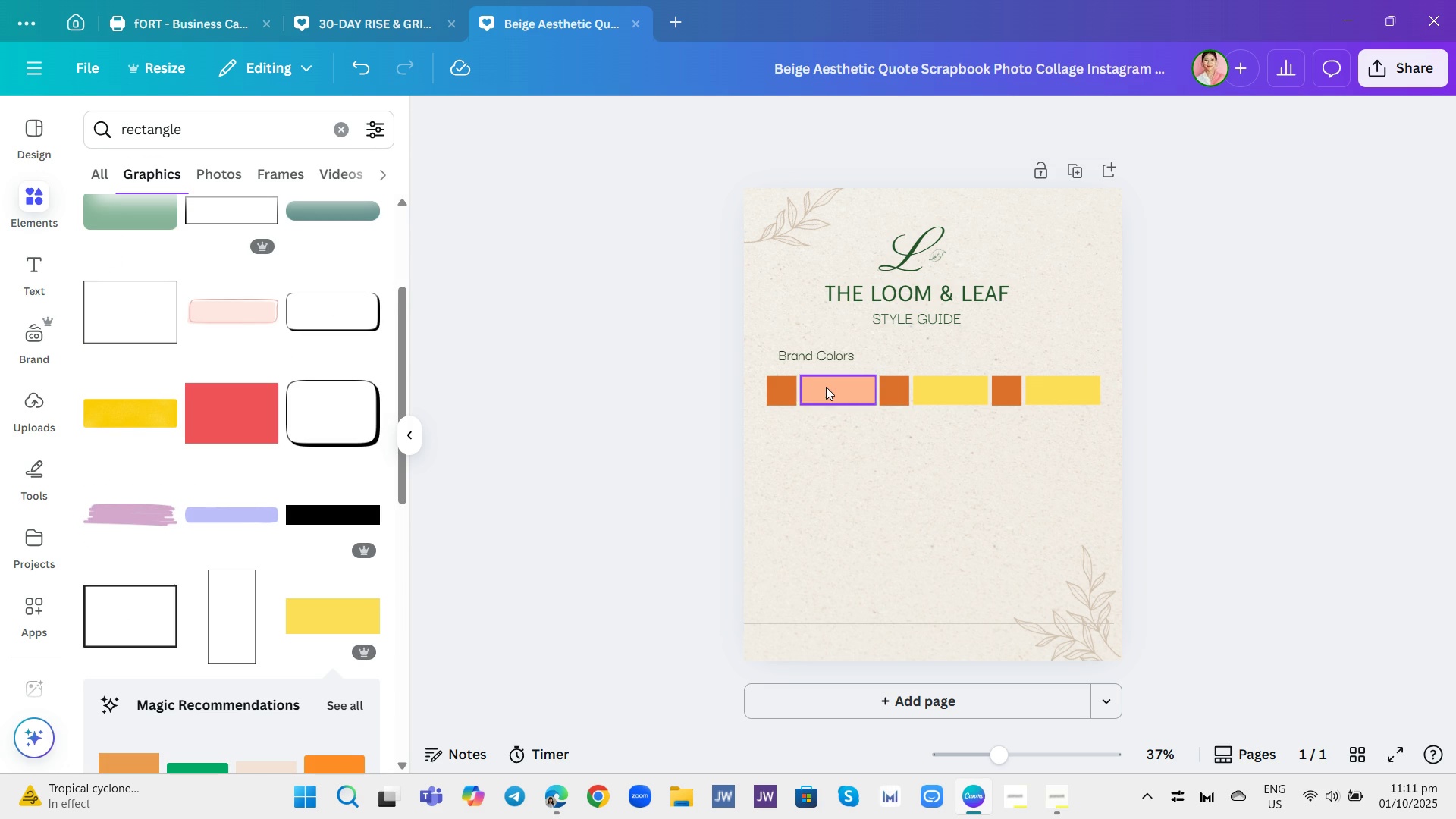 
left_click([827, 387])
 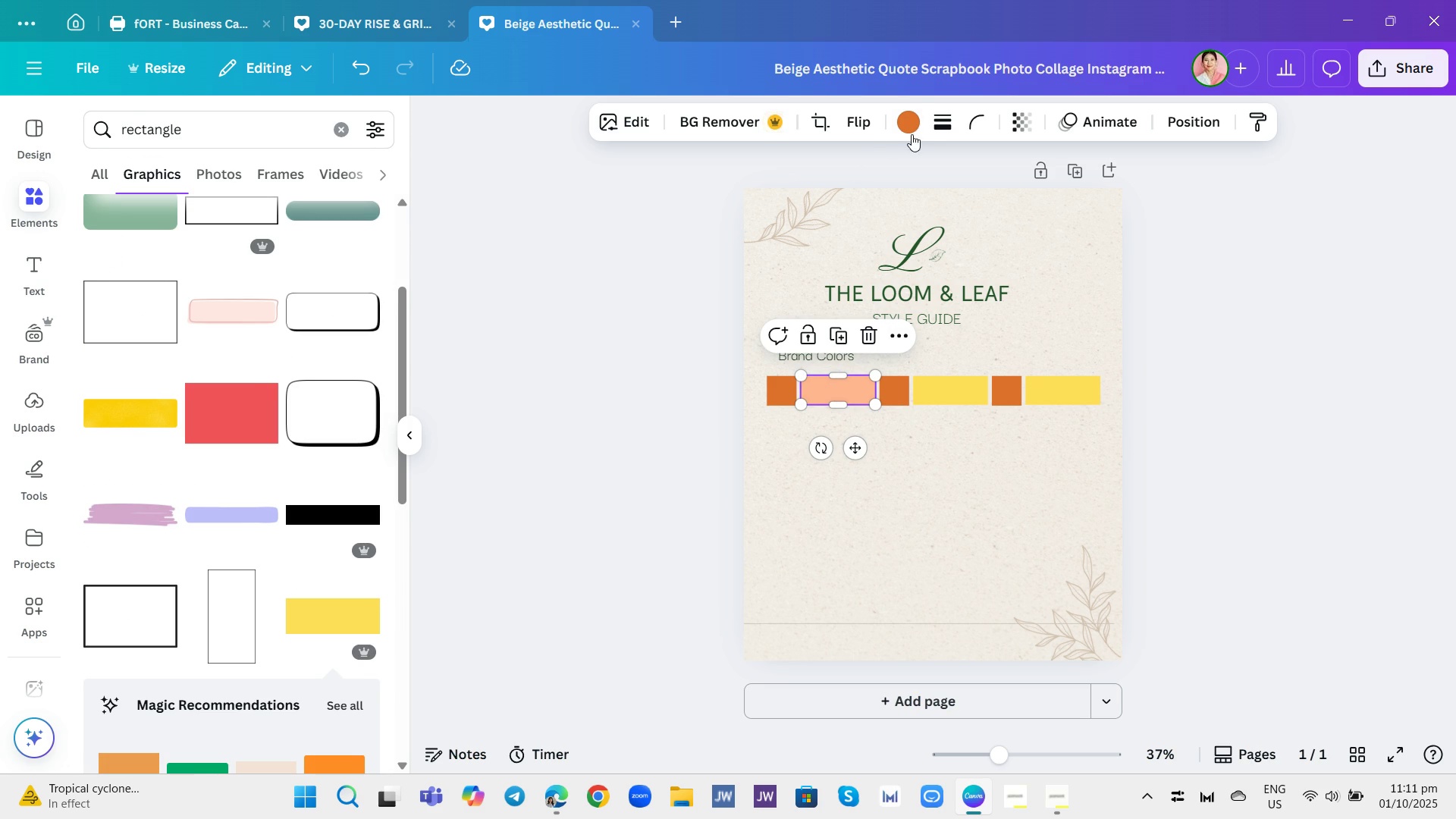 
left_click([910, 125])
 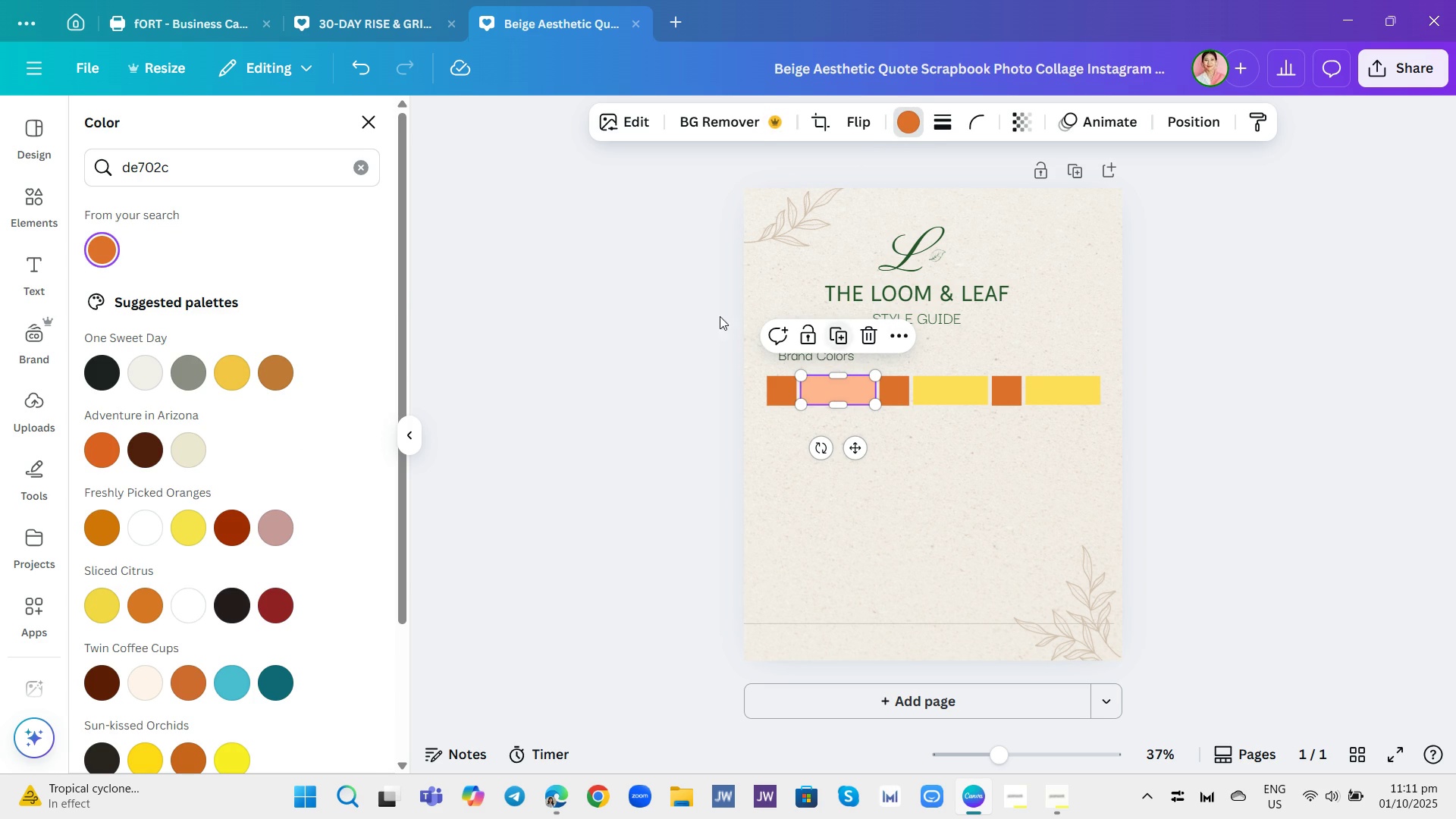 
wait(5.59)
 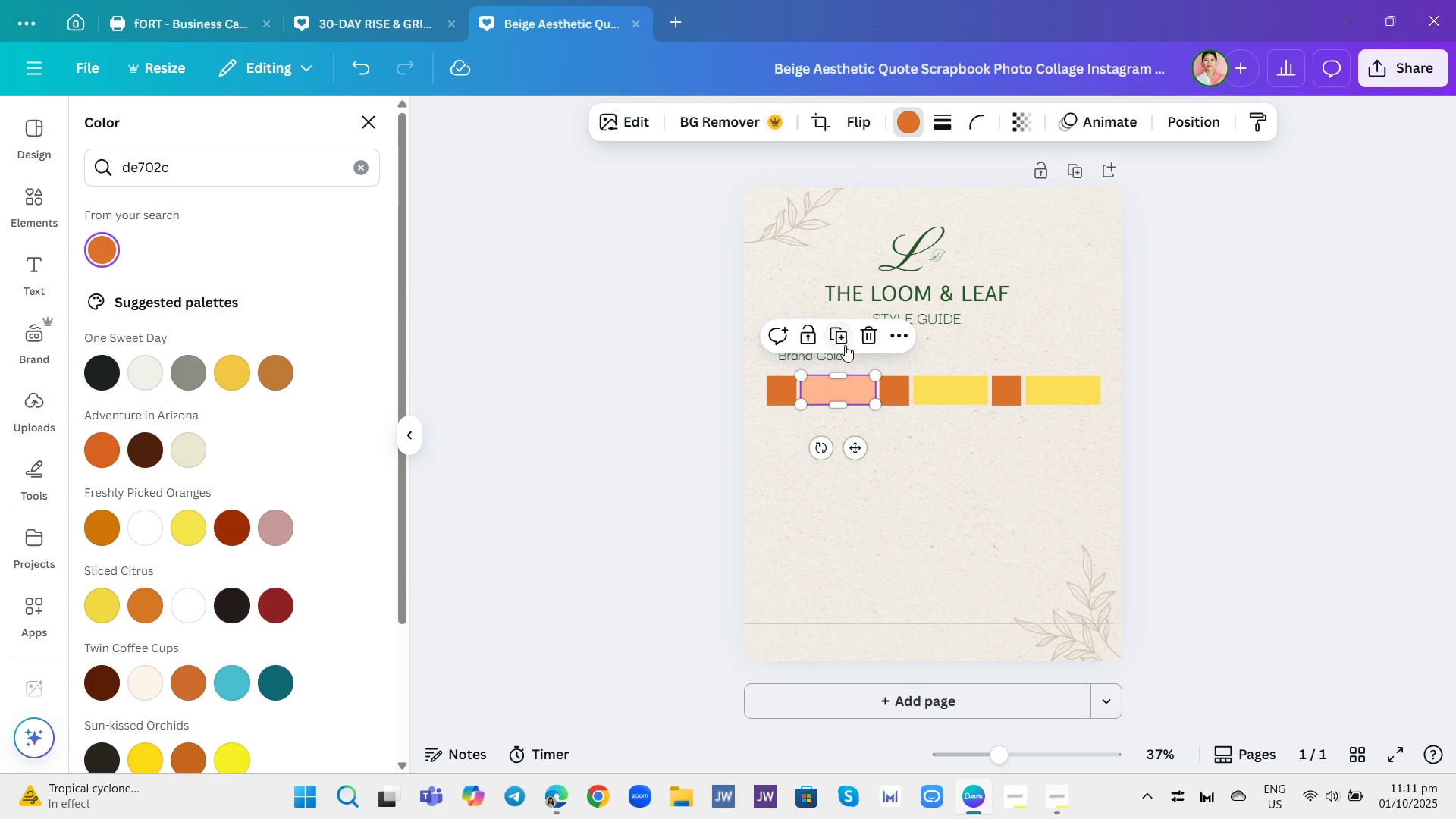 
double_click([99, 244])
 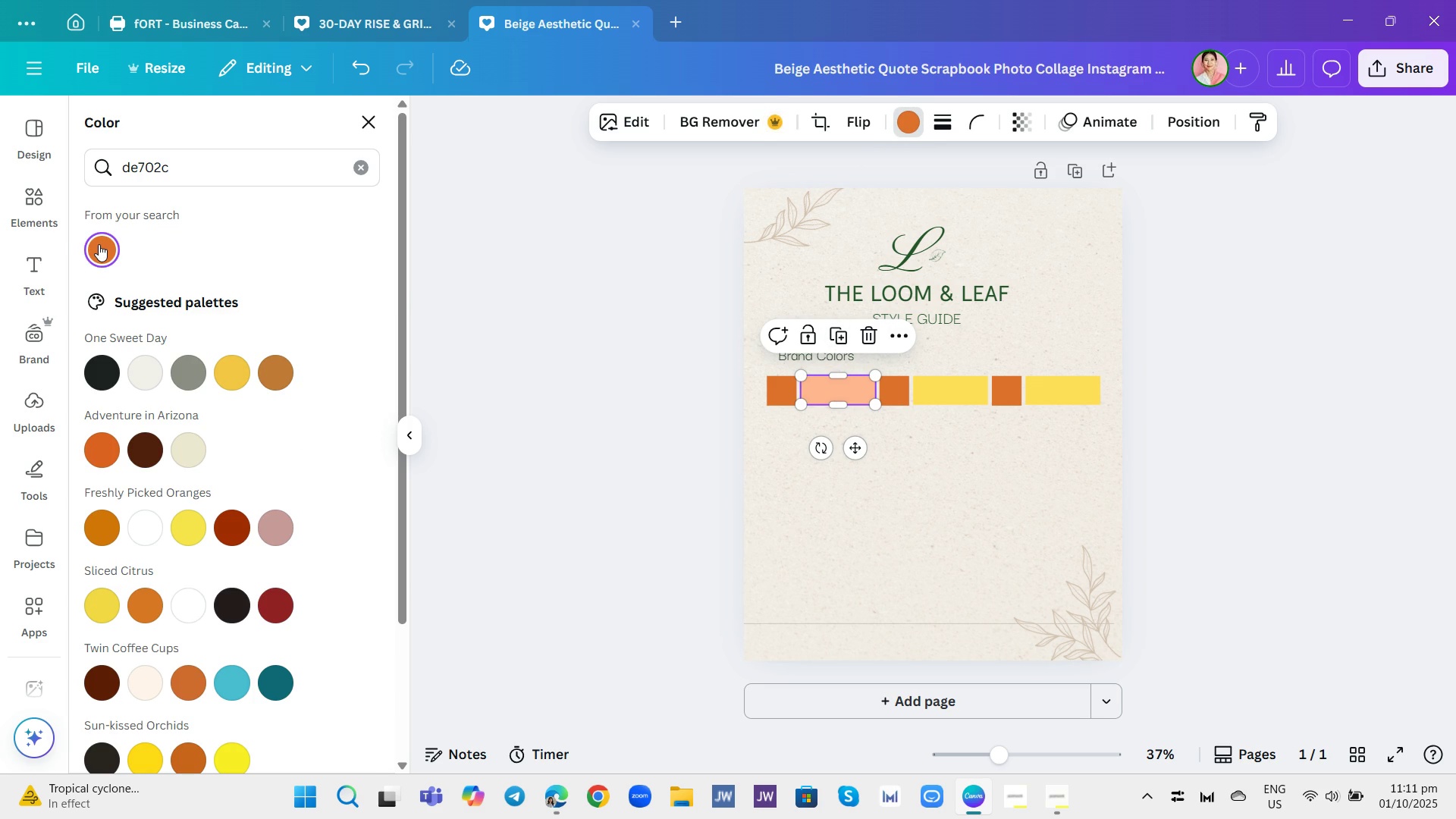 
triple_click([99, 244])
 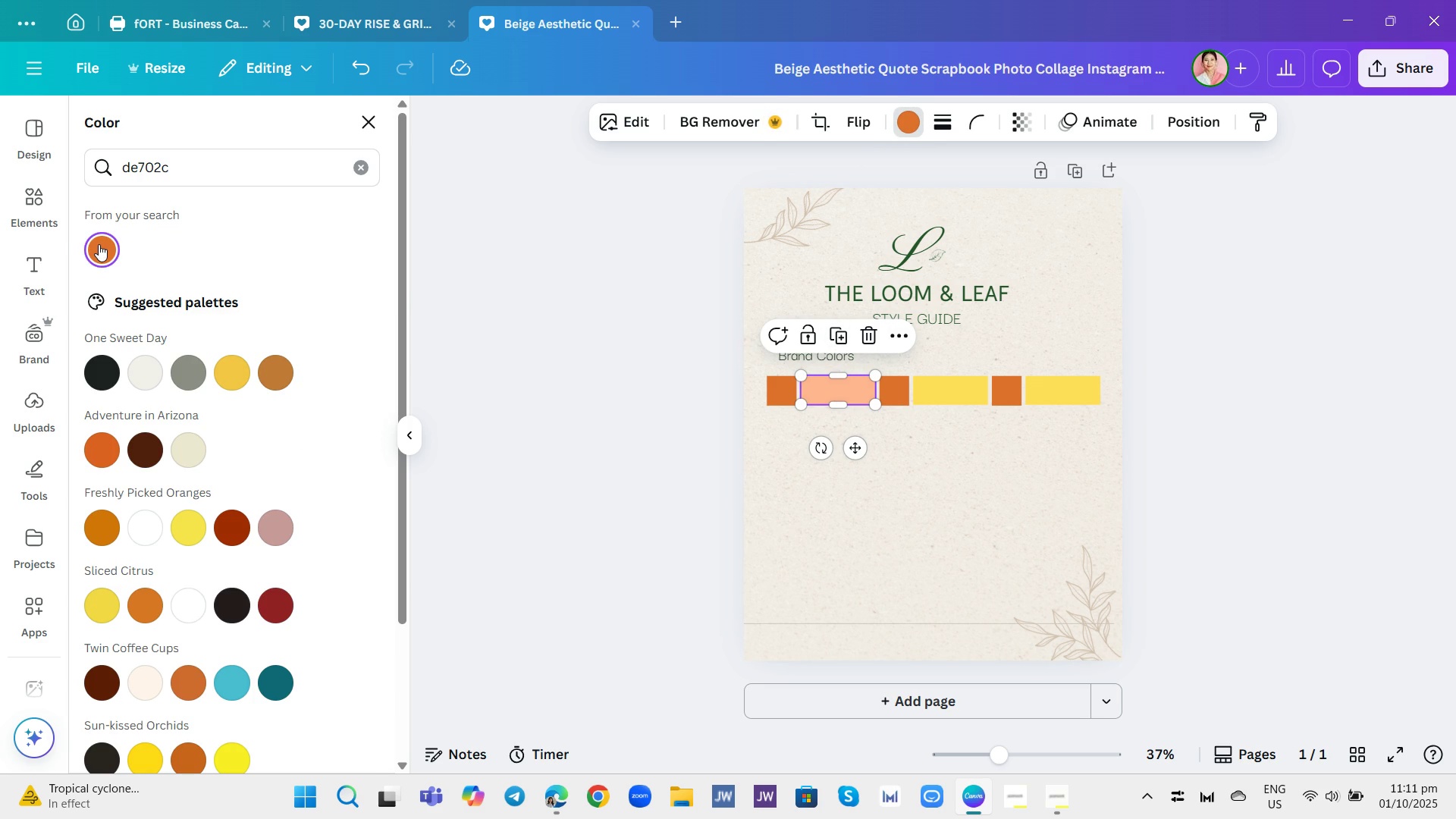 
triple_click([99, 244])
 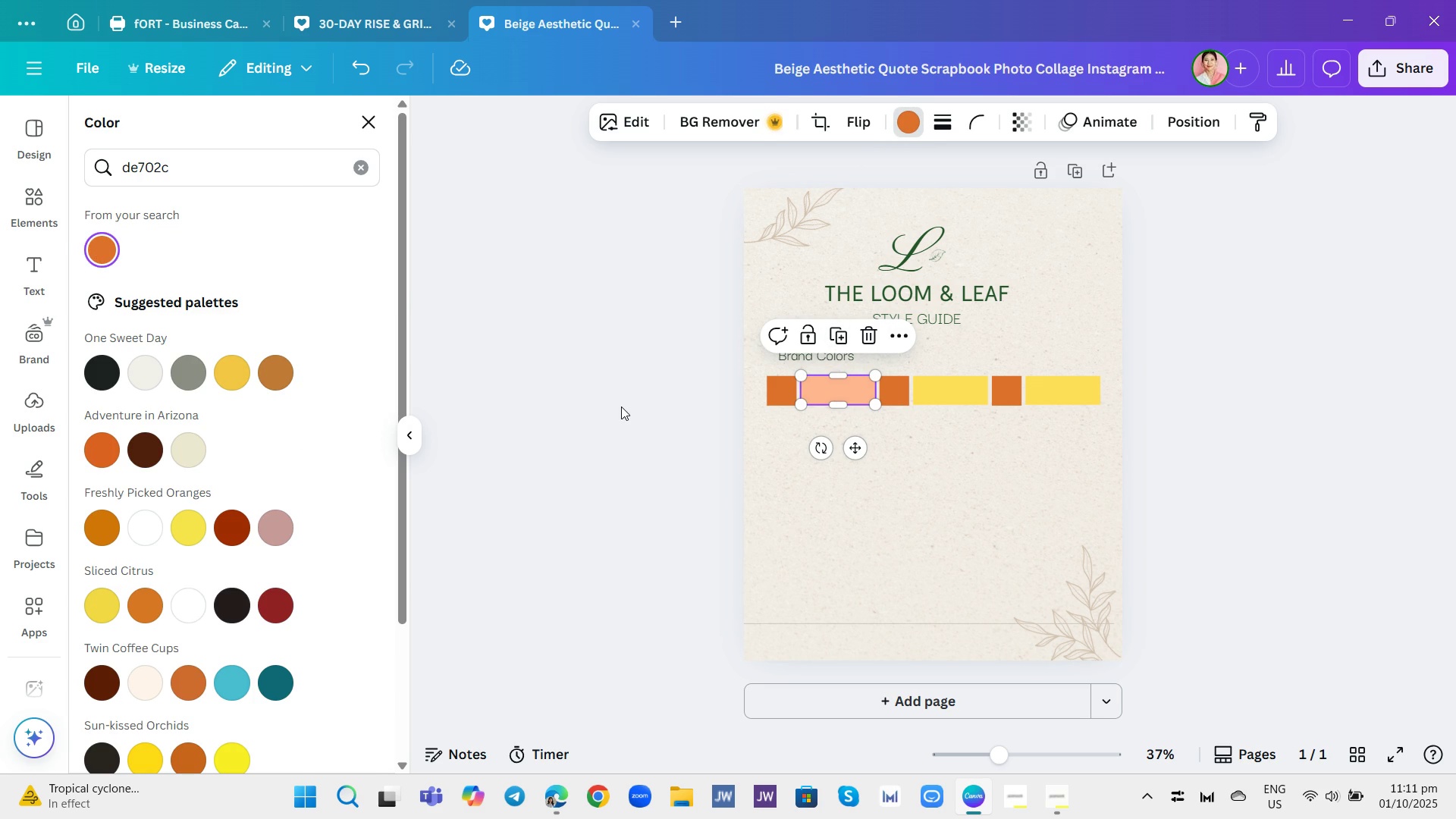 
left_click([621, 406])
 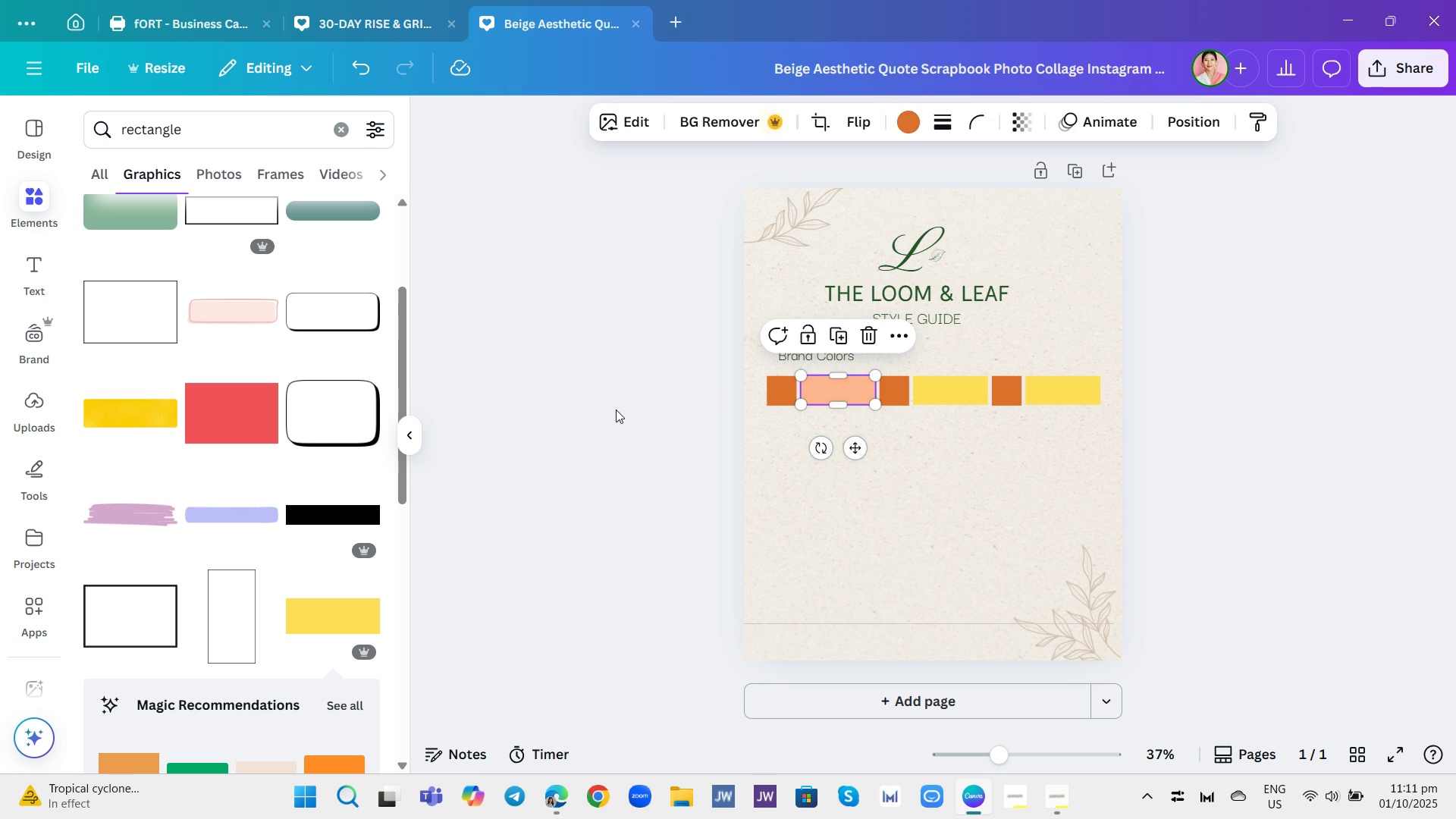 
left_click([616, 410])
 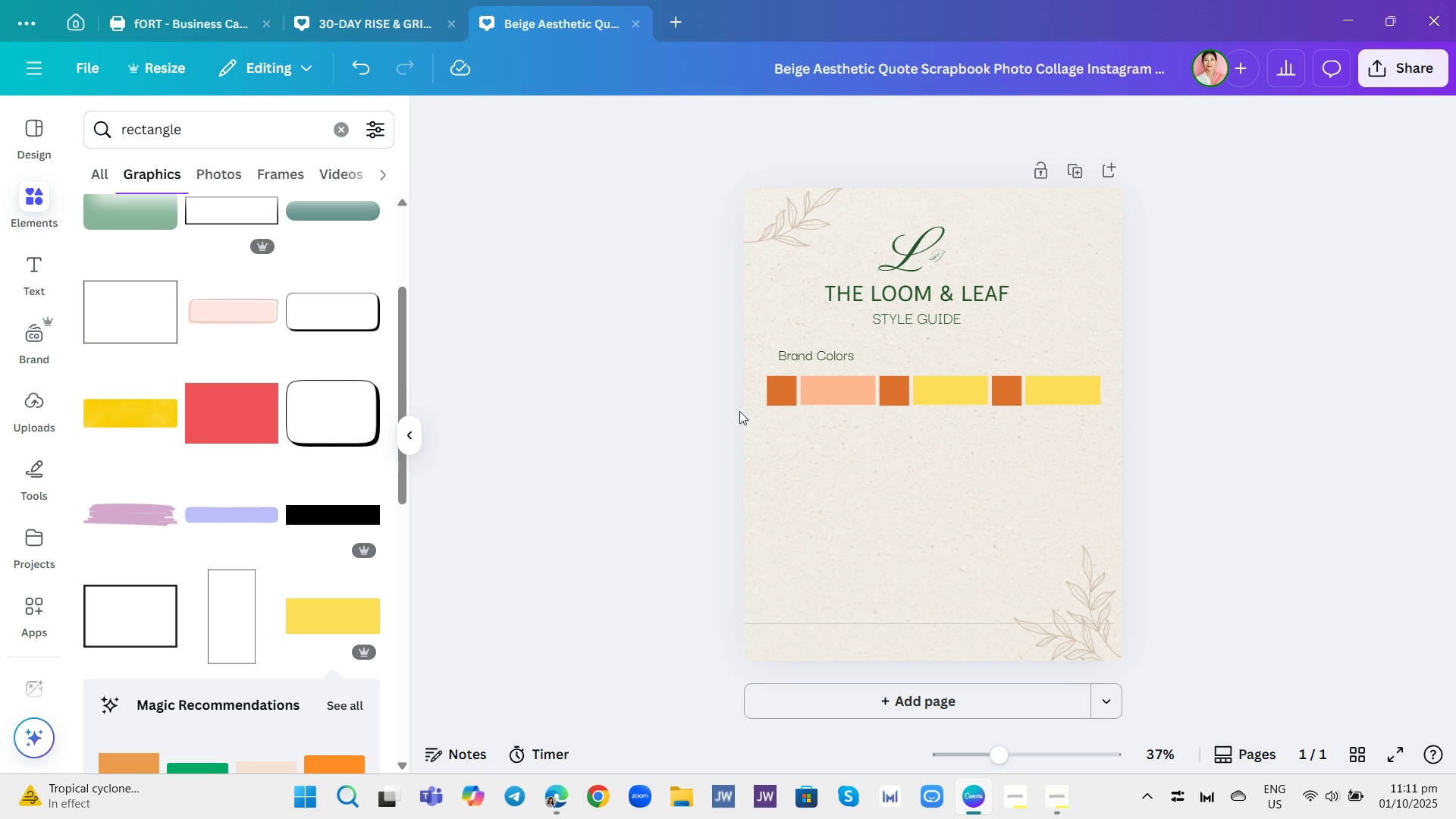 
left_click([858, 394])
 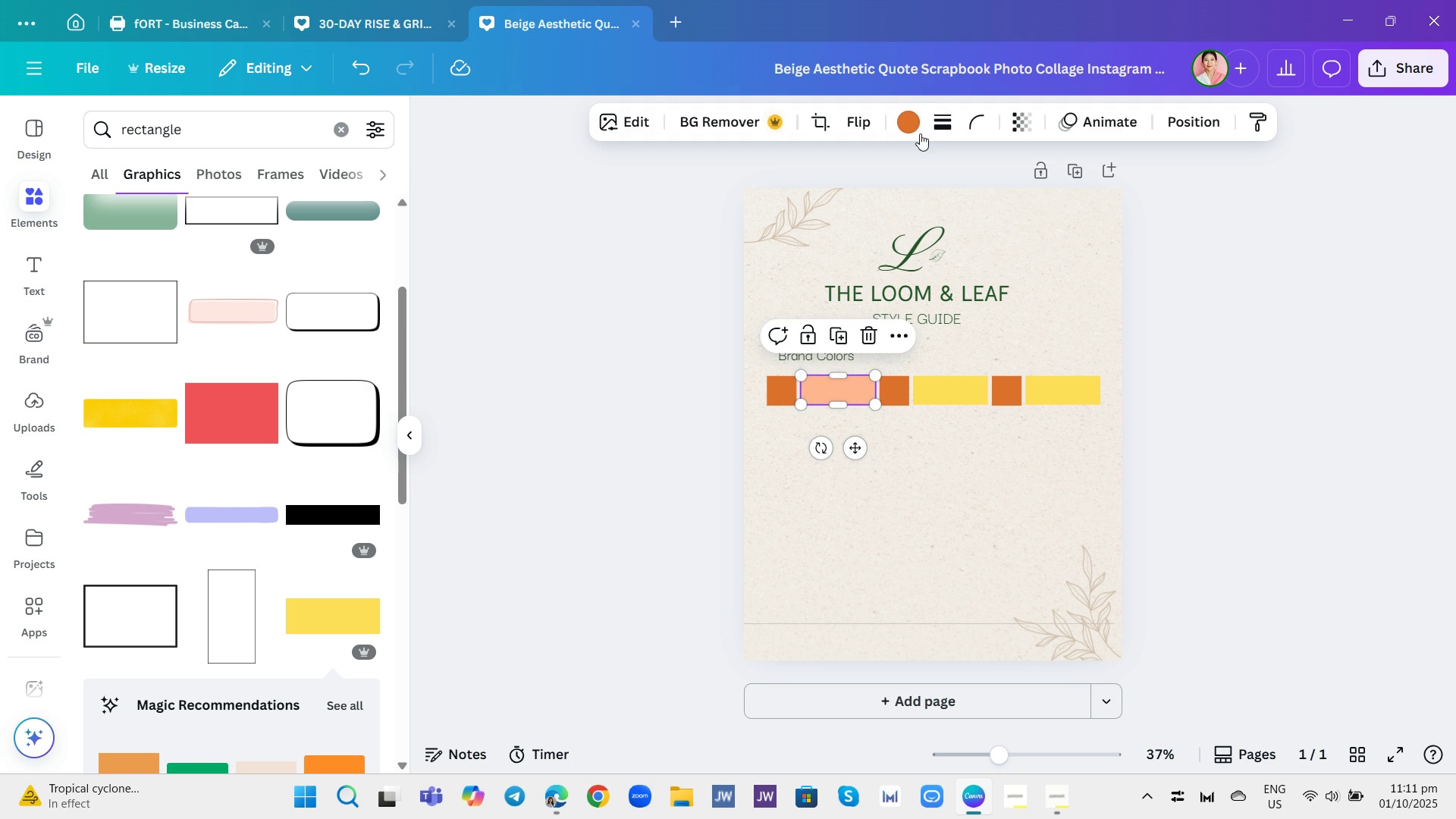 
left_click([916, 131])
 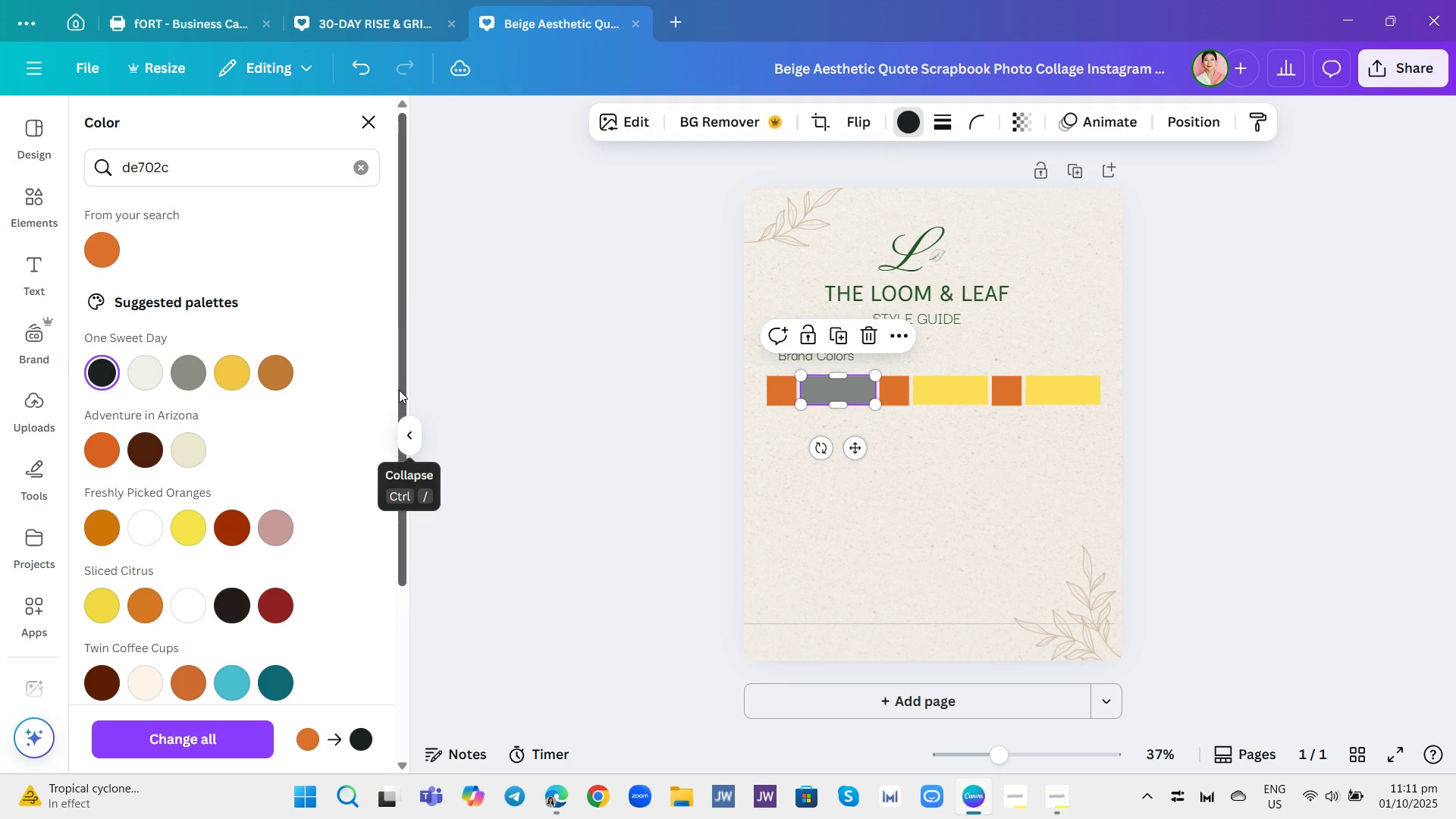 
wait(5.42)
 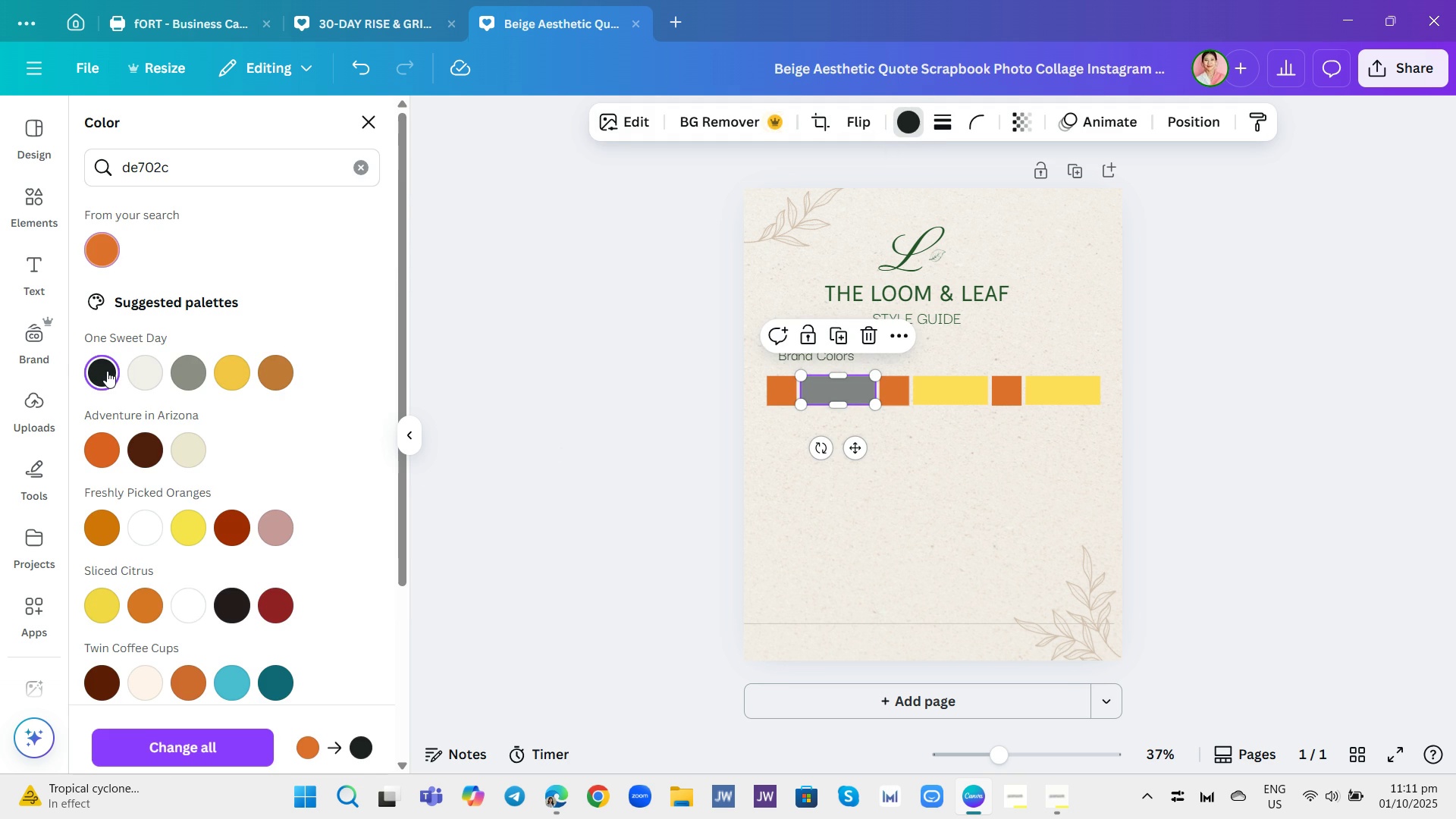 
left_click([408, 433])
 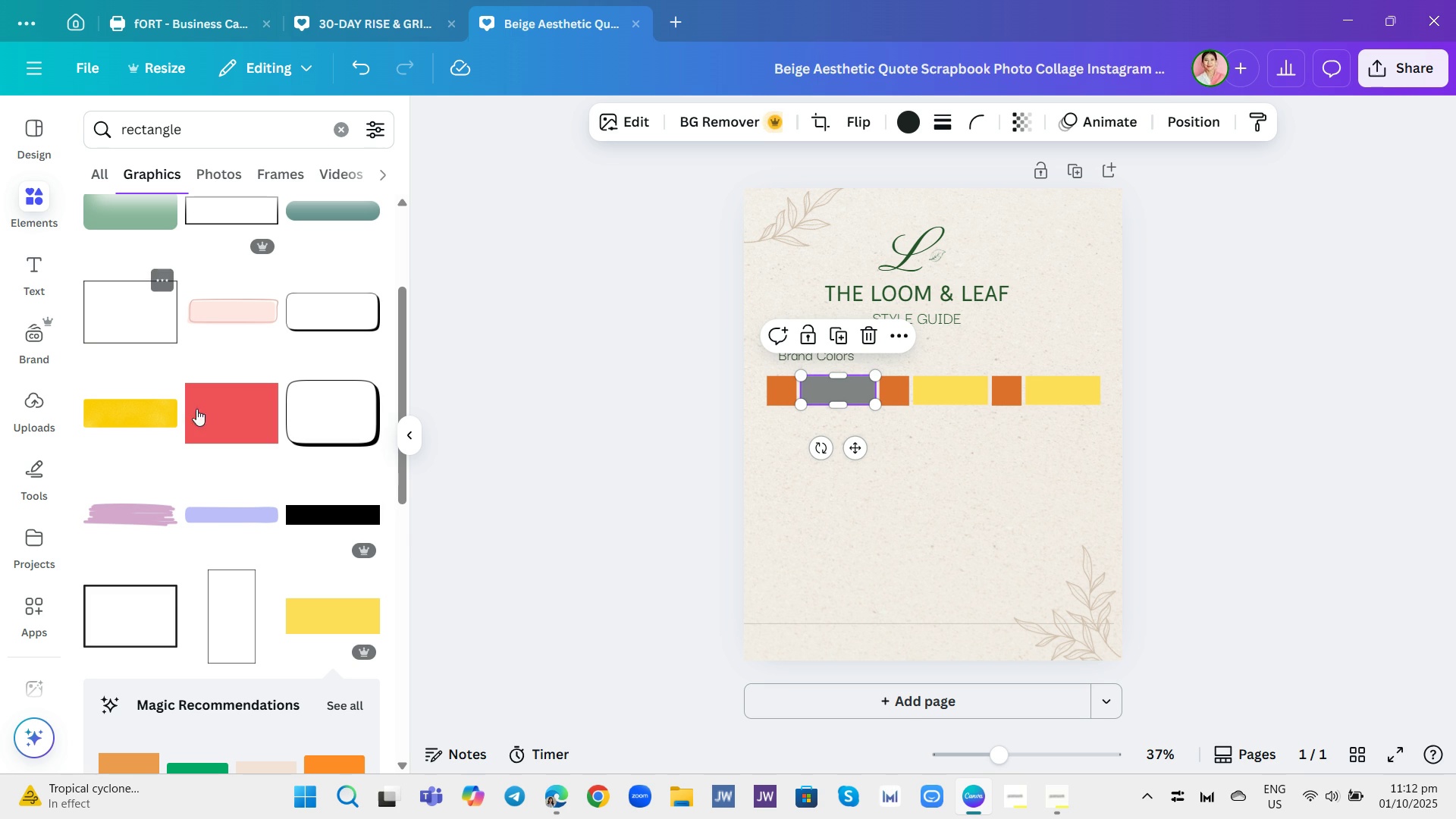 
left_click([156, 606])
 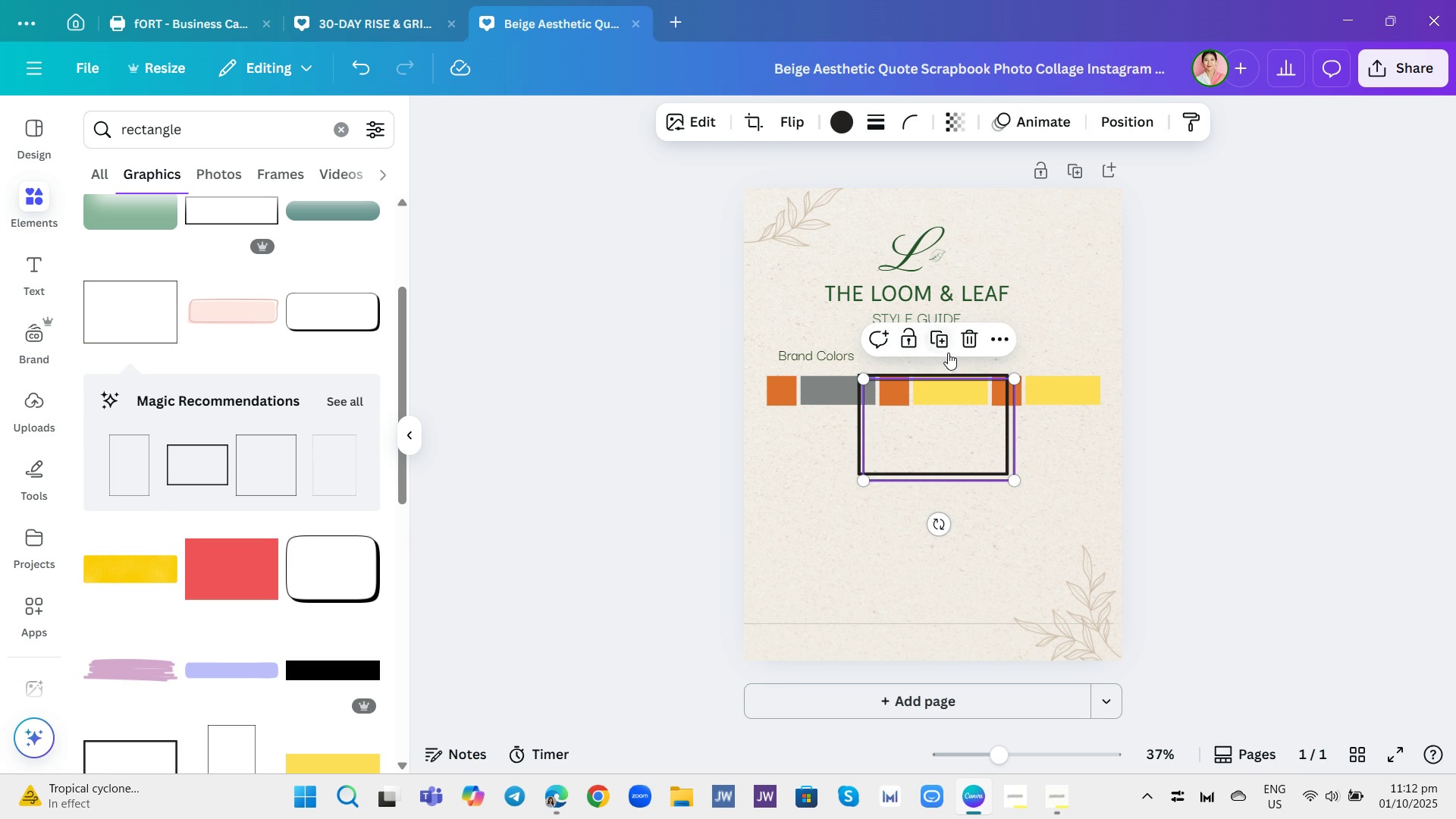 
wait(5.71)
 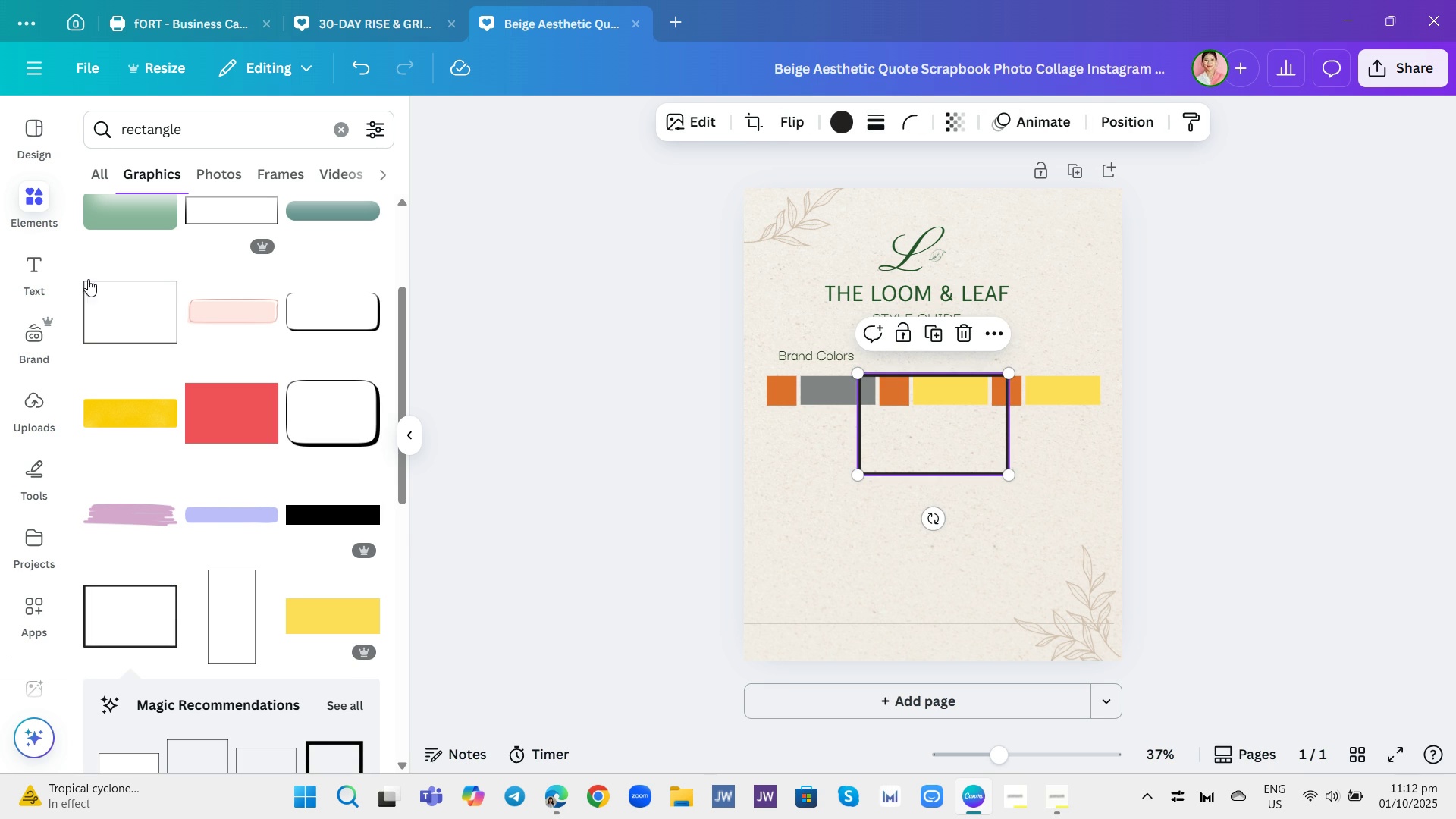 
left_click([926, 442])
 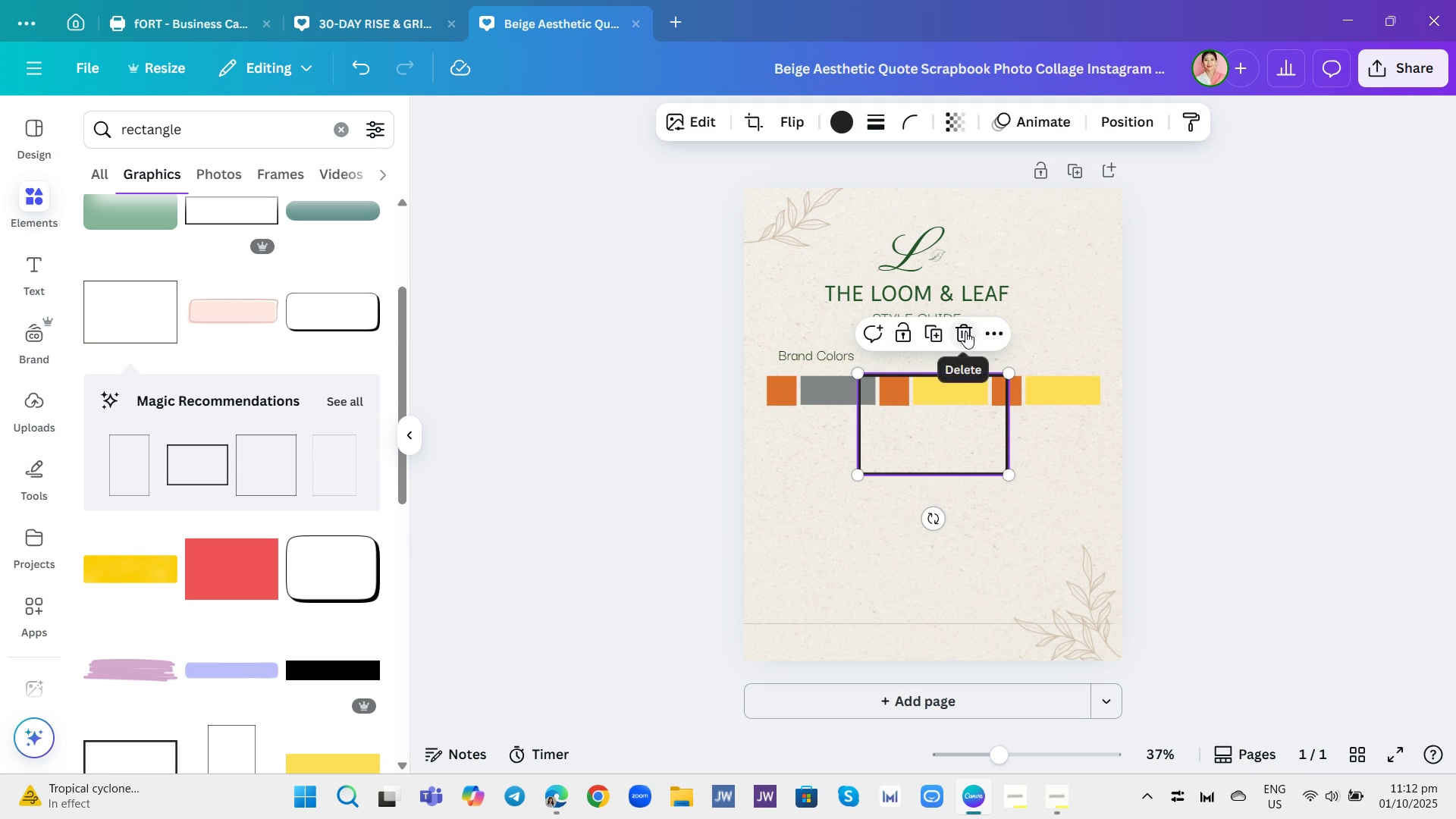 
left_click([965, 331])
 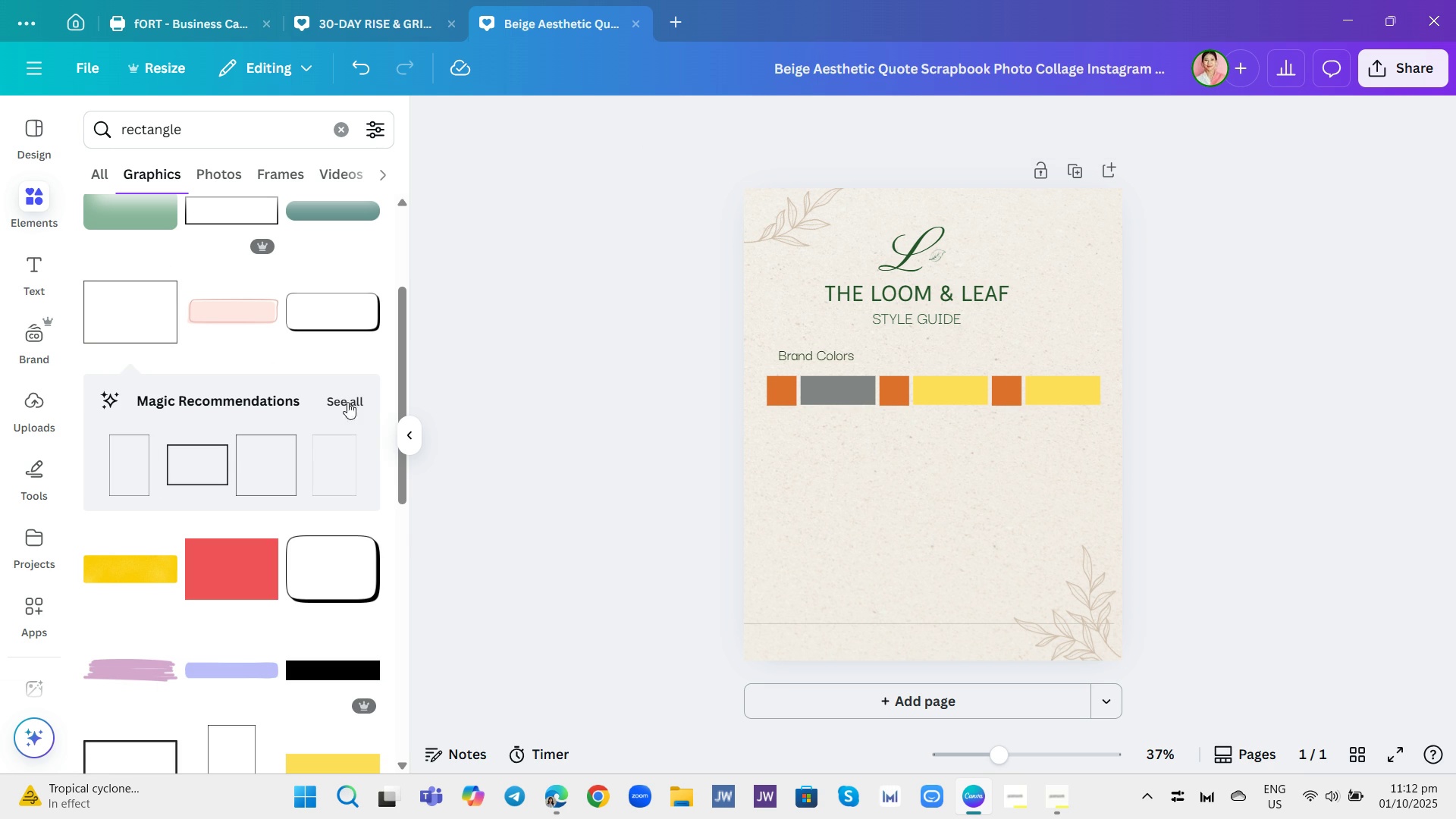 
scroll: coordinate [310, 516], scroll_direction: down, amount: 8.0
 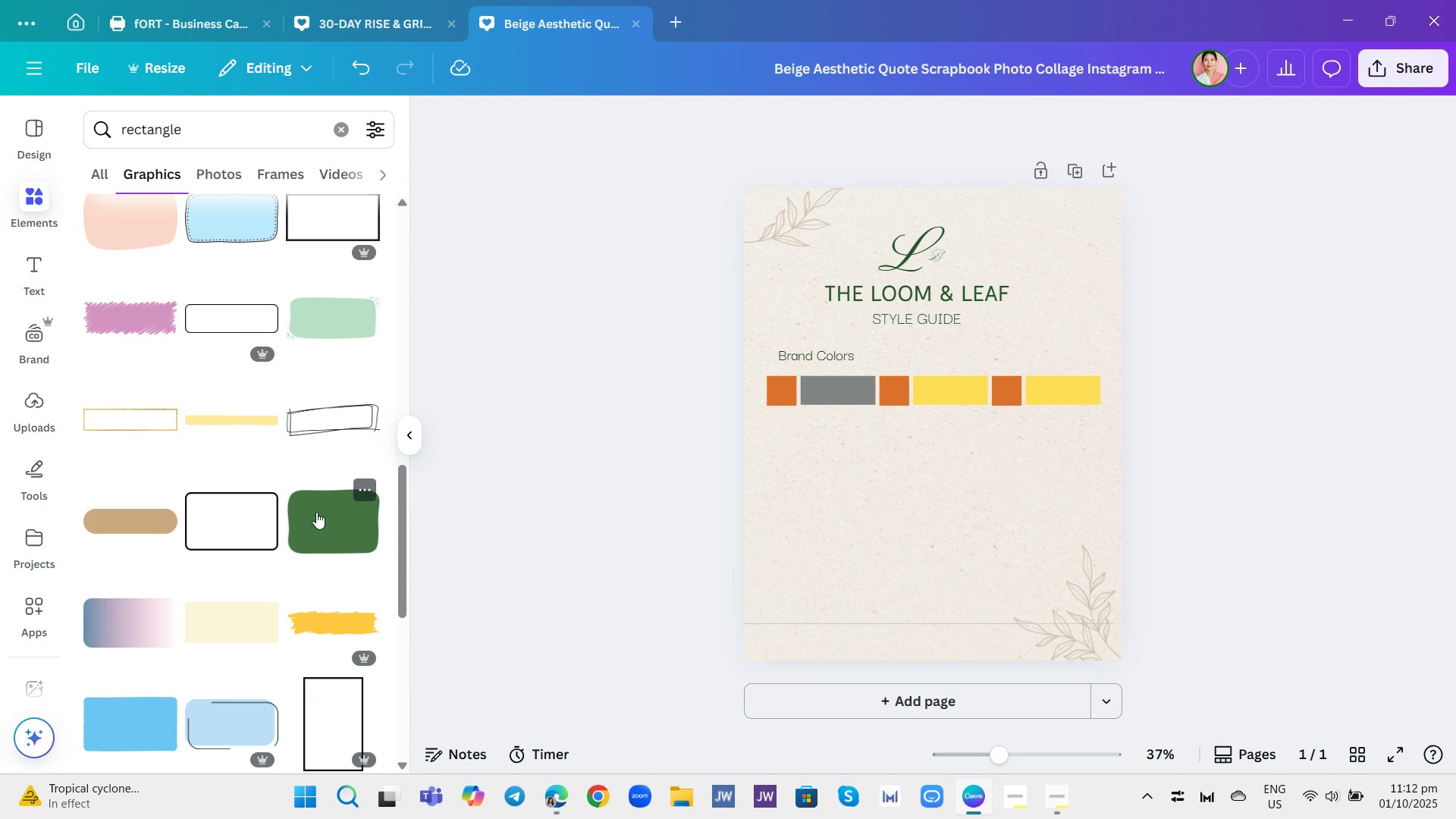 
scroll: coordinate [315, 535], scroll_direction: down, amount: 3.0
 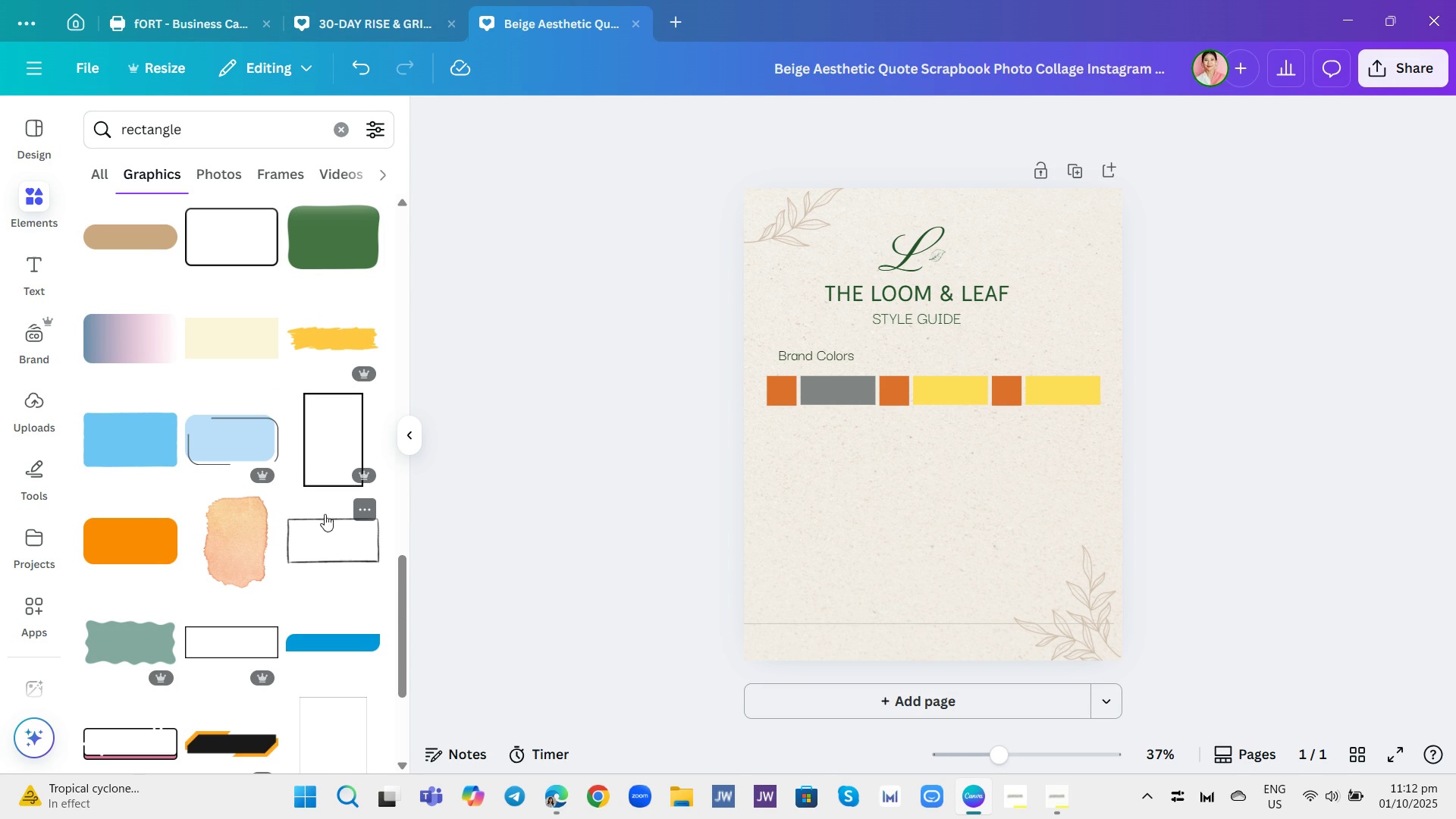 
left_click([836, 388])
 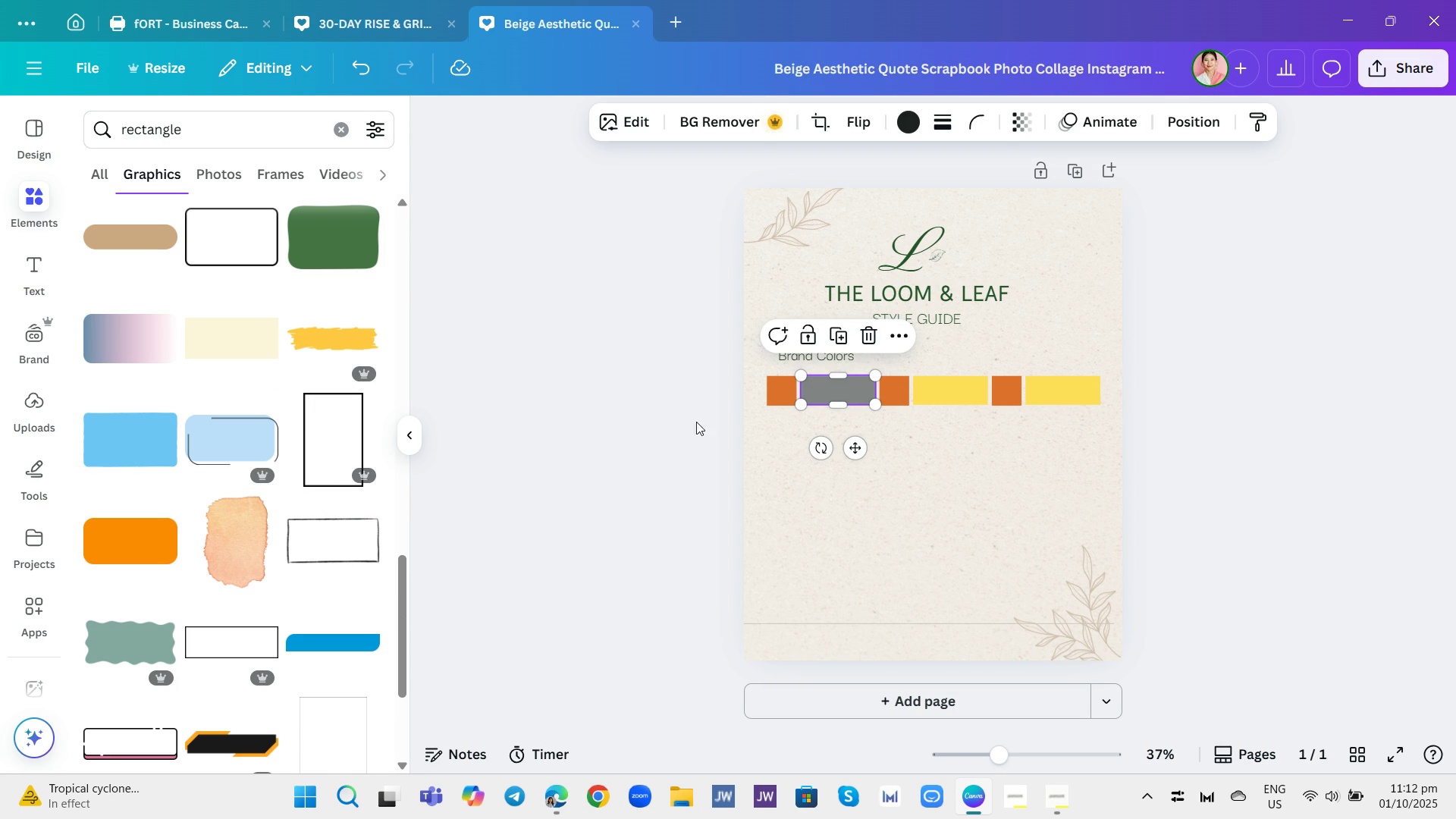 
left_click([888, 403])
 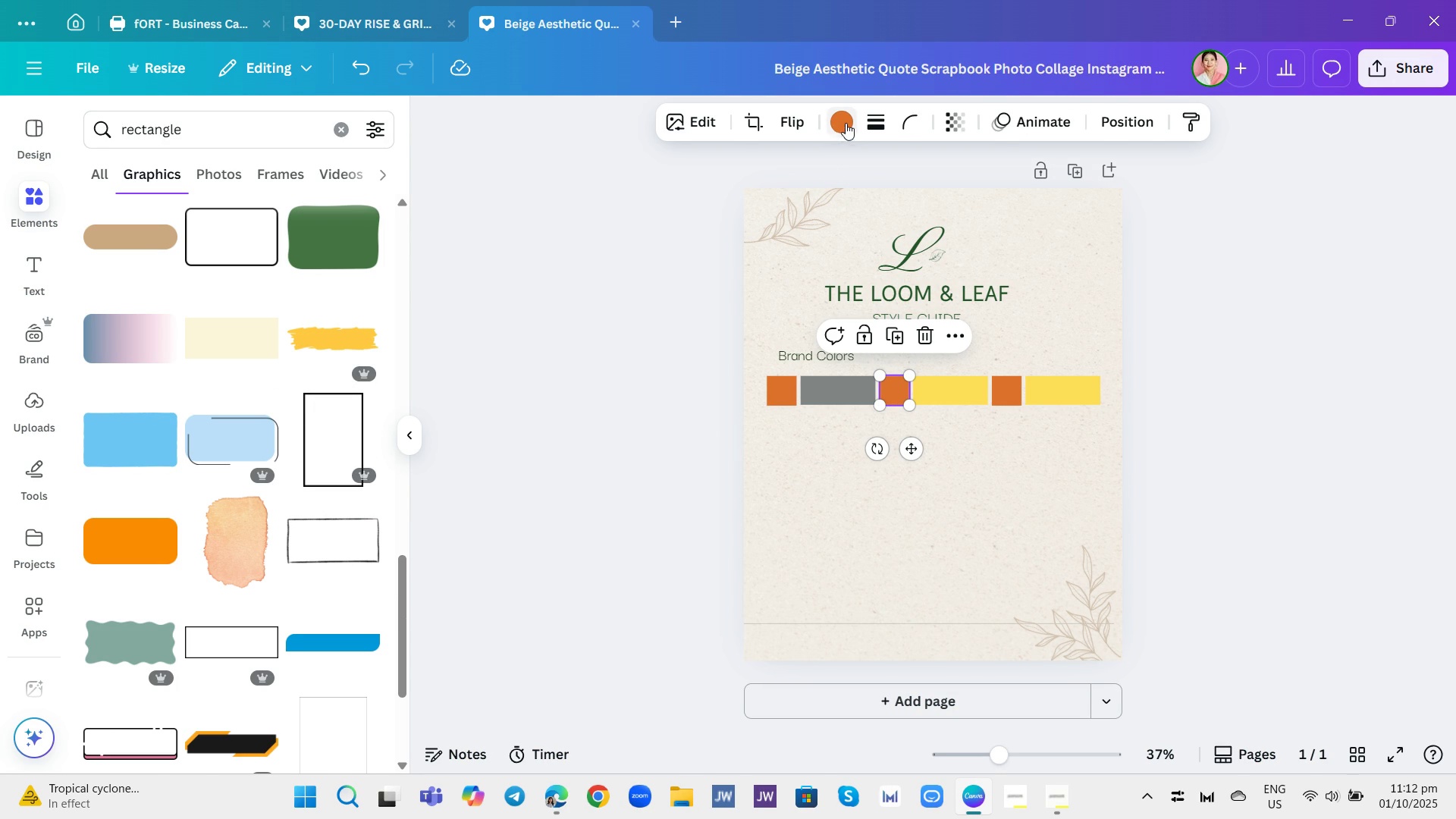 
left_click([845, 123])
 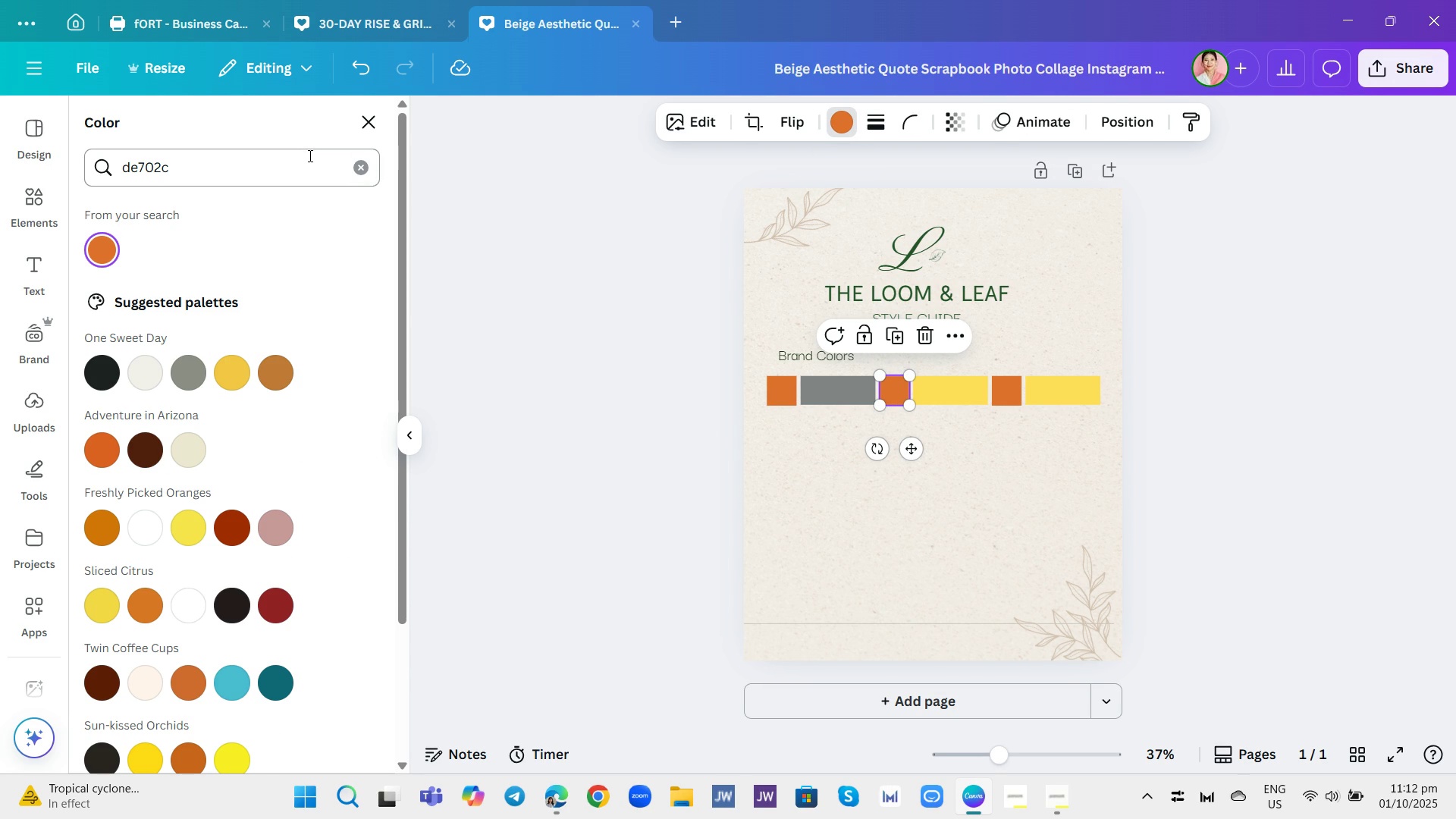 
left_click([309, 156])